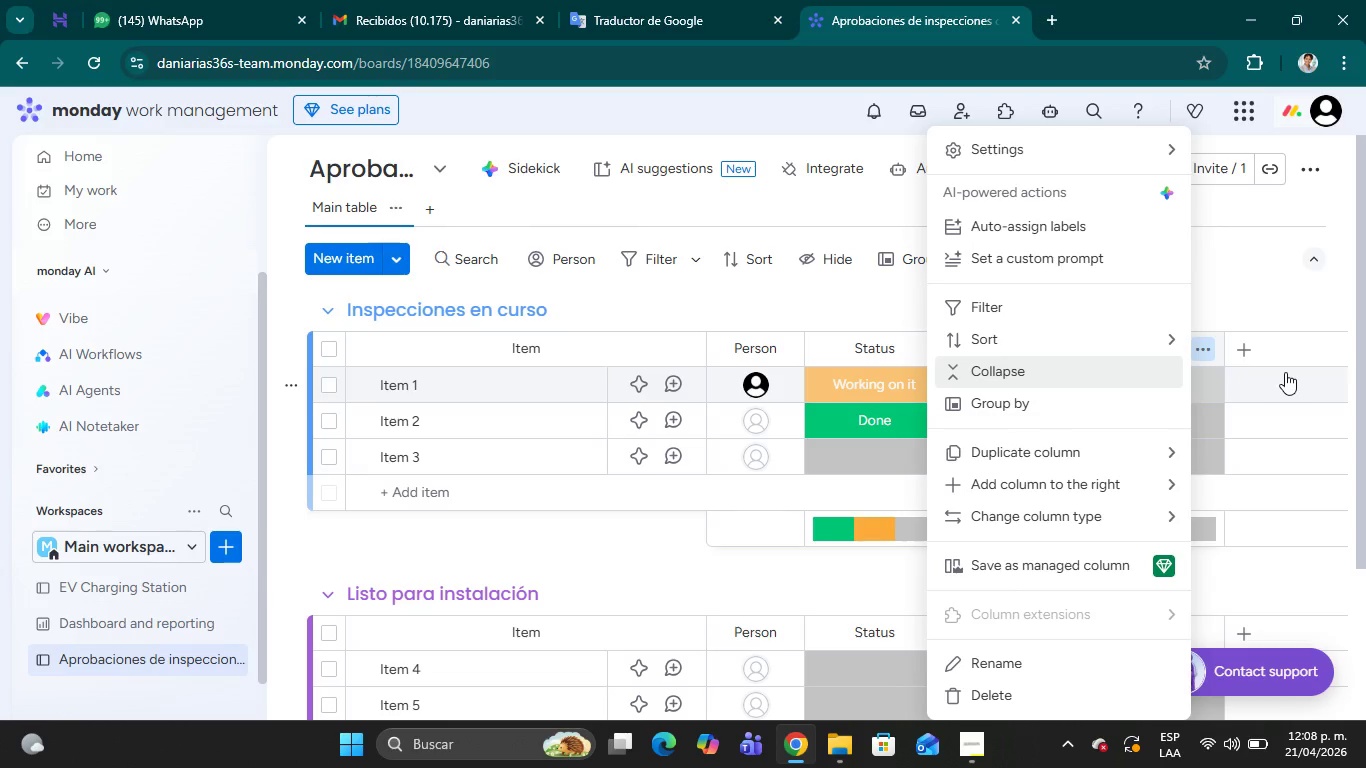 
mouse_move([1190, 390])
 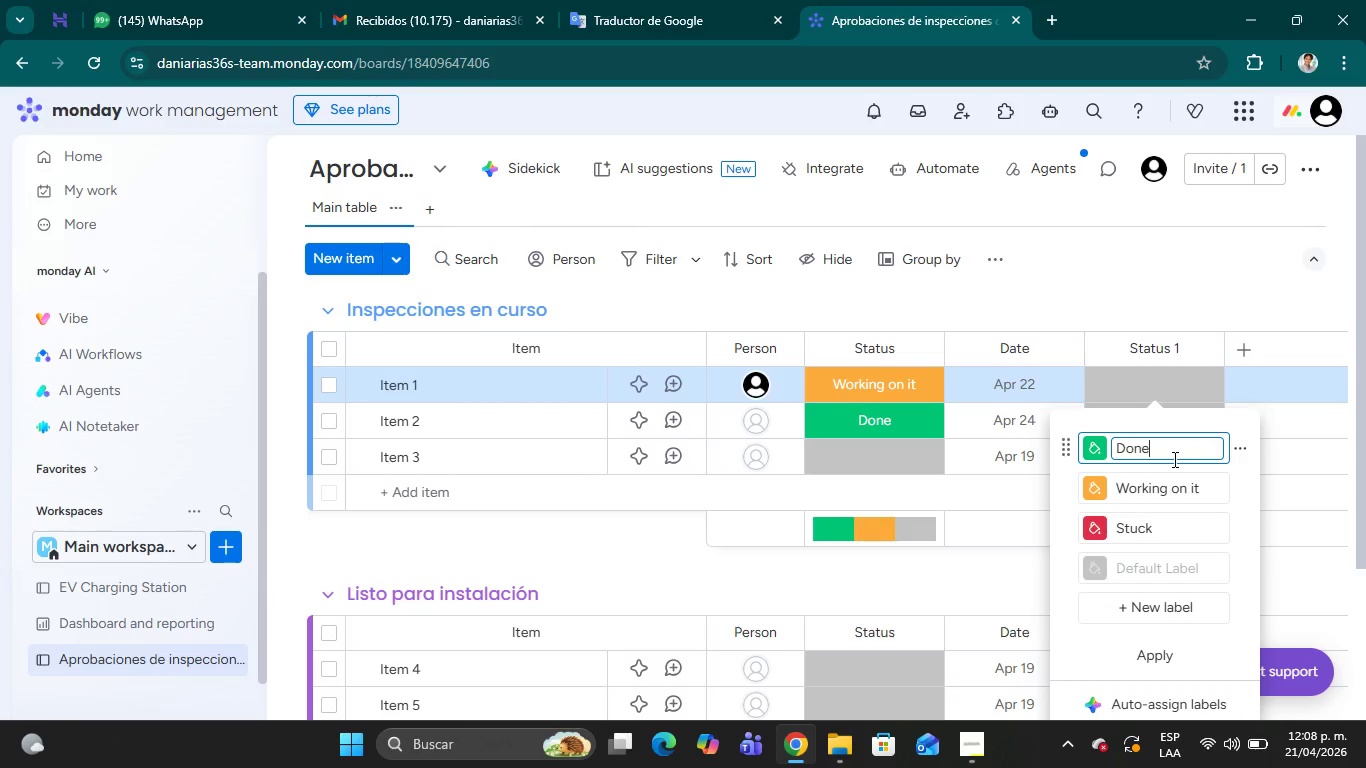 
key(Backspace)
key(Backspace)
key(Backspace)
key(Backspace)
key(Backspace)
type(Pendiente de revisi;on)
 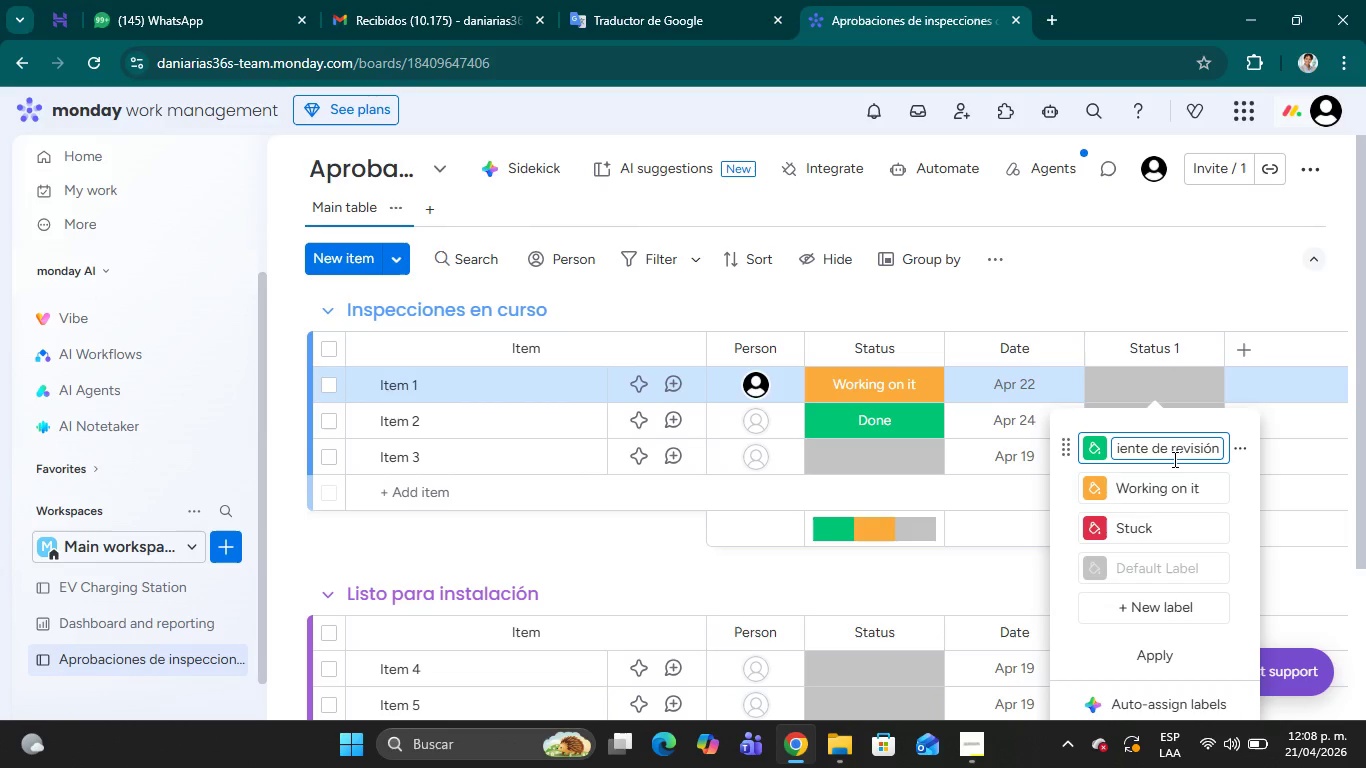 
hold_key(key=Backspace, duration=1.53)
 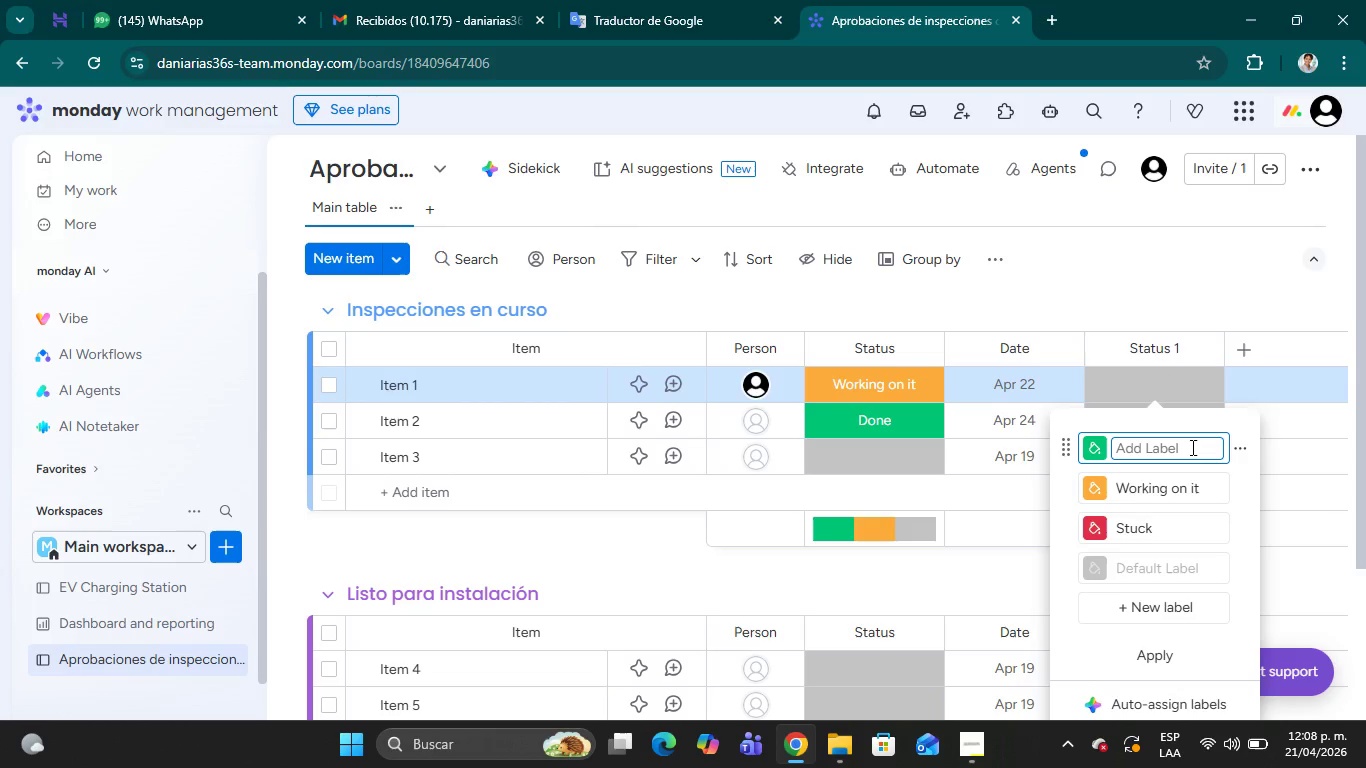 
key(Backspace)
 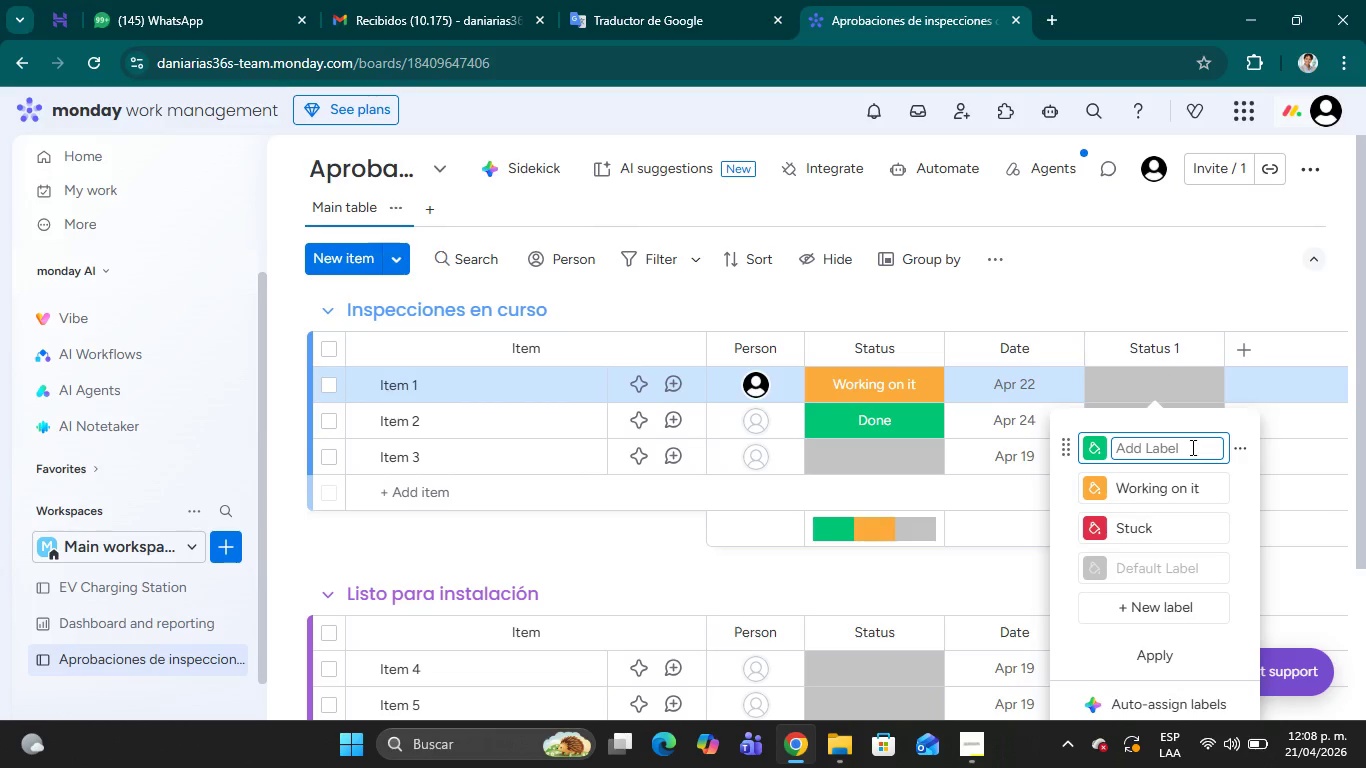 
key(Backspace)
 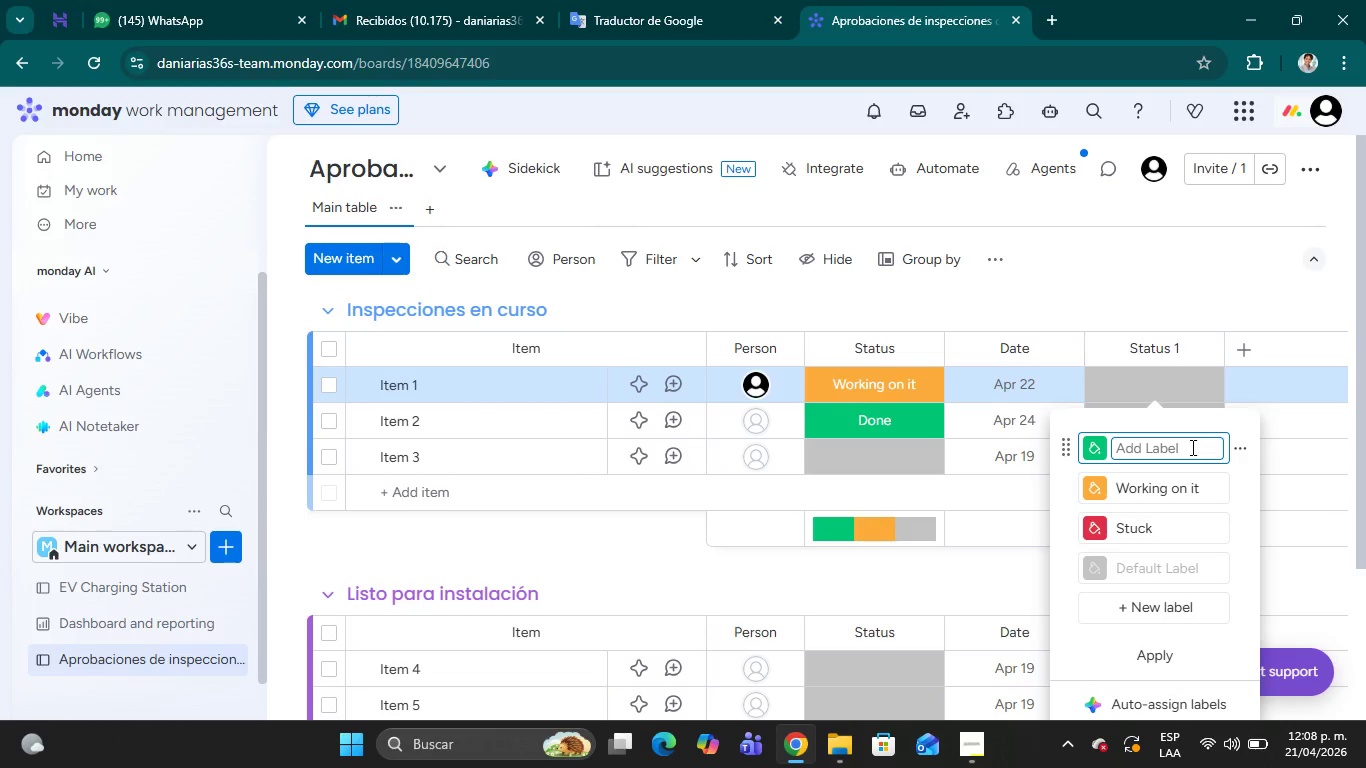 
key(Backspace)
 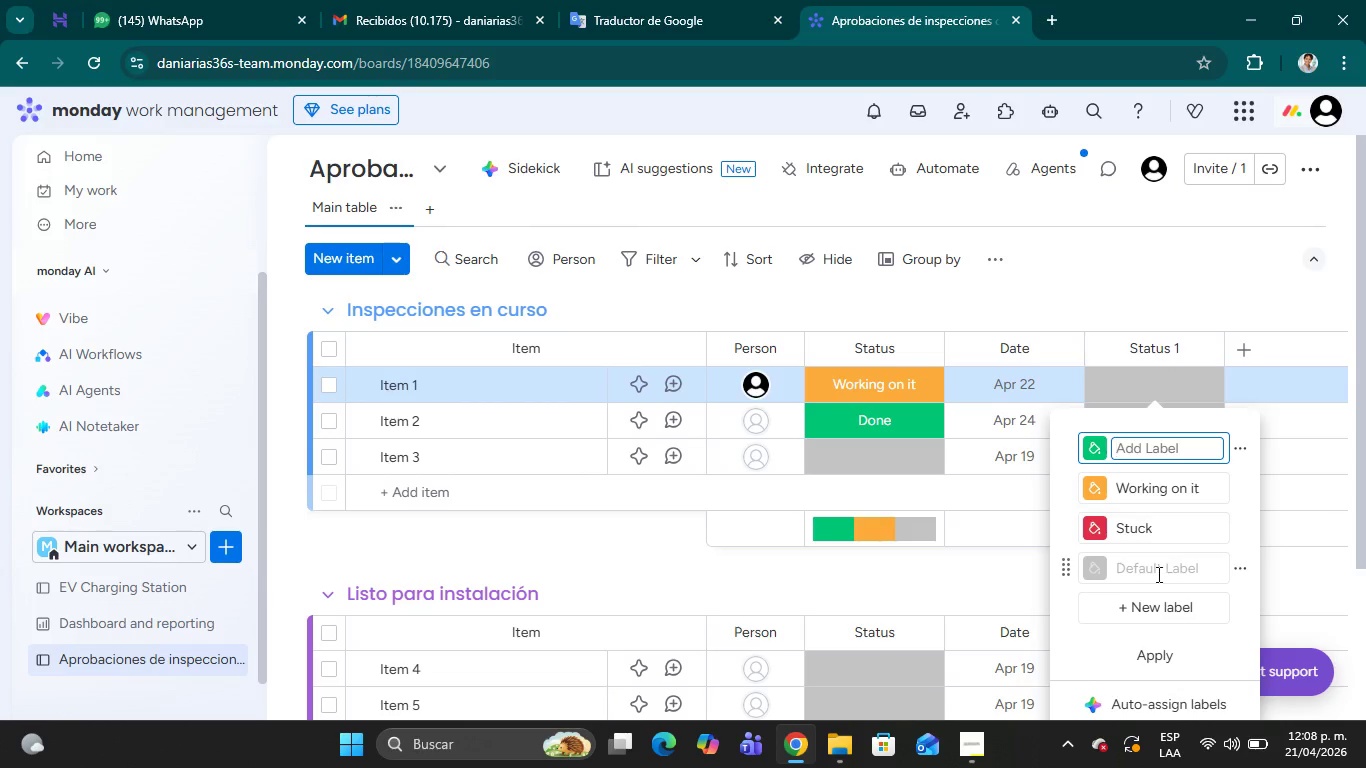 
left_click([1157, 574])
 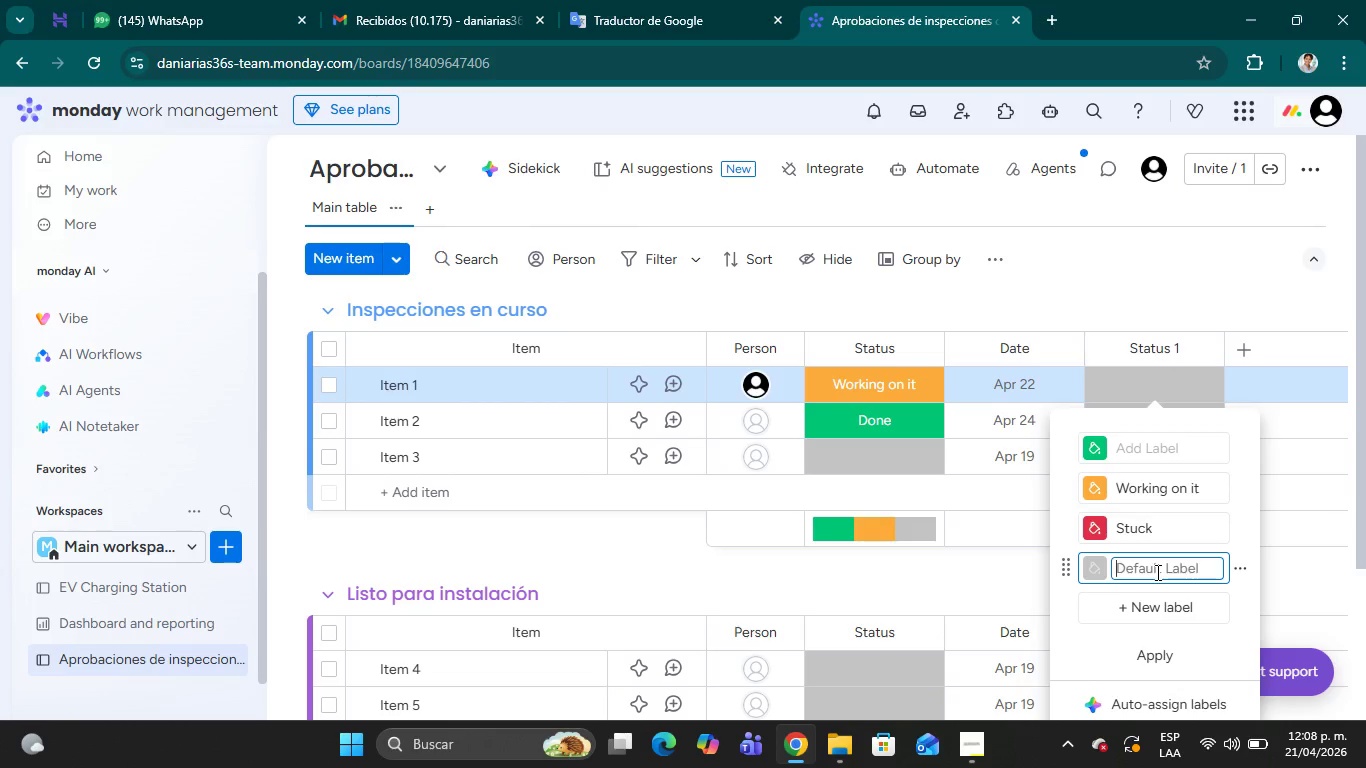 
type(Pendiente de revisi;on)
 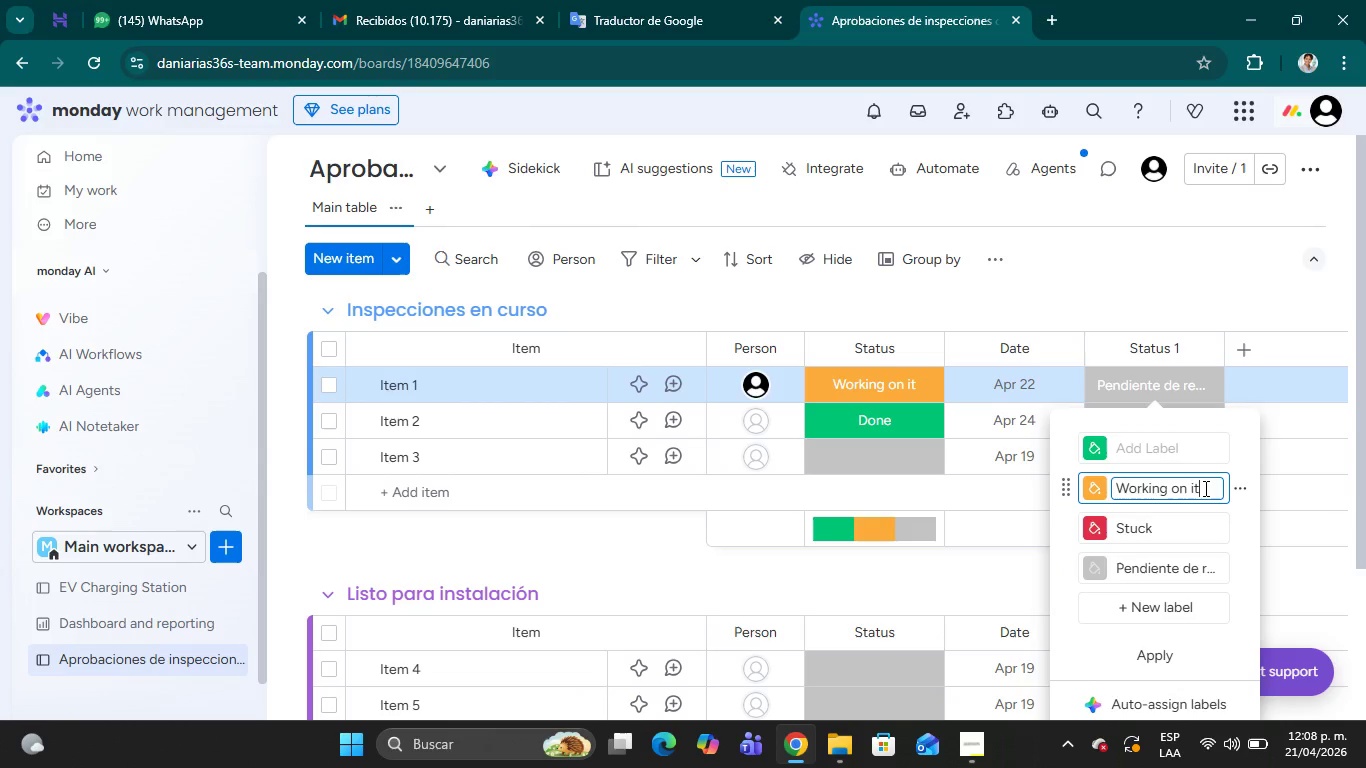 
left_click_drag(start_coordinate=[1204, 488], to_coordinate=[1117, 485])
 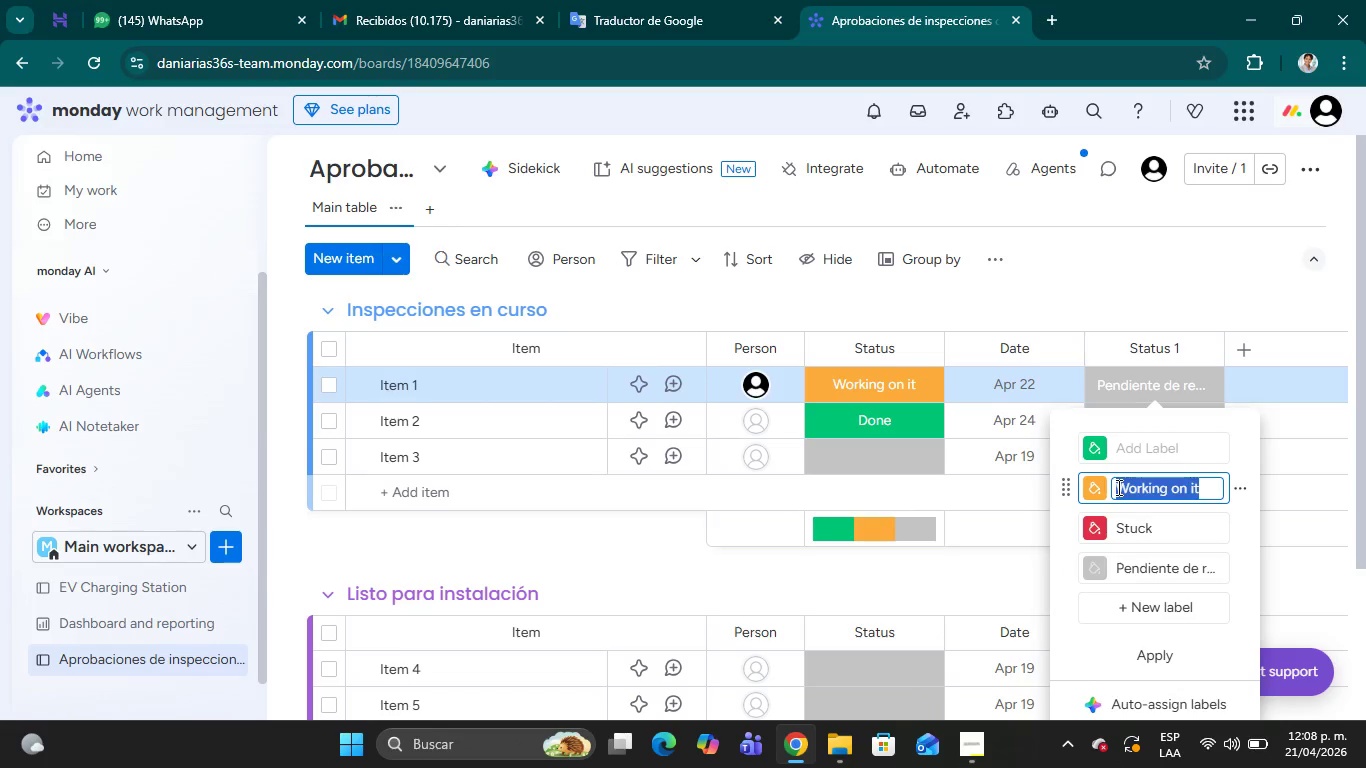 
type(Se requiere revisi;on)
 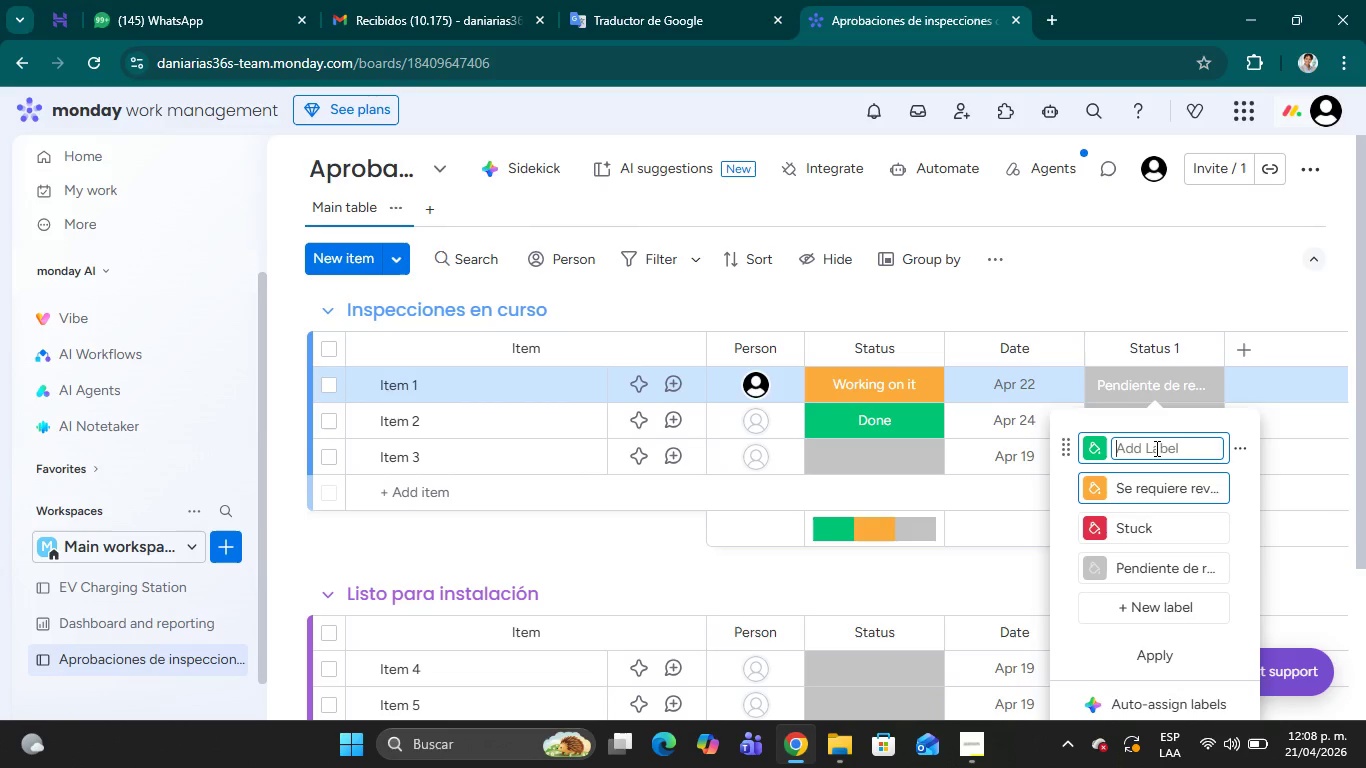 
type(Aprobado)
 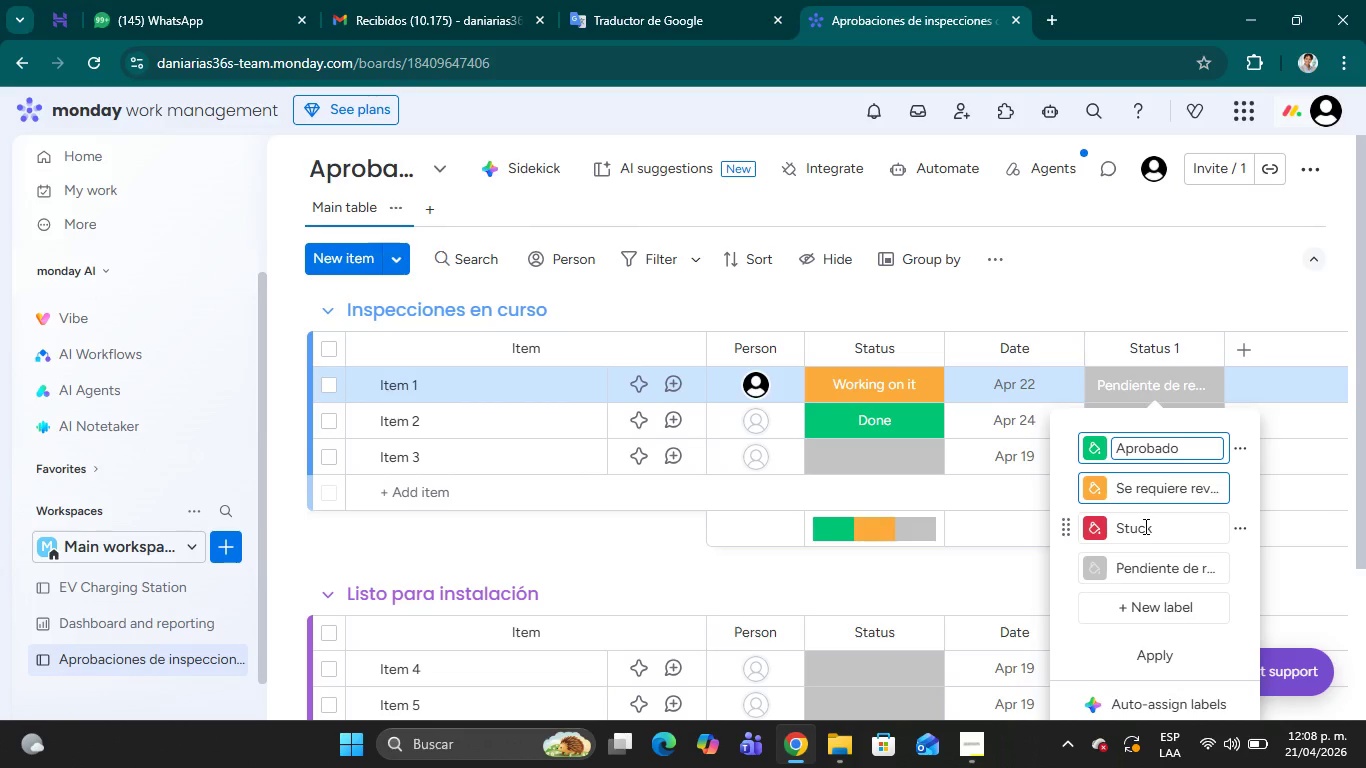 
left_click([1144, 526])
 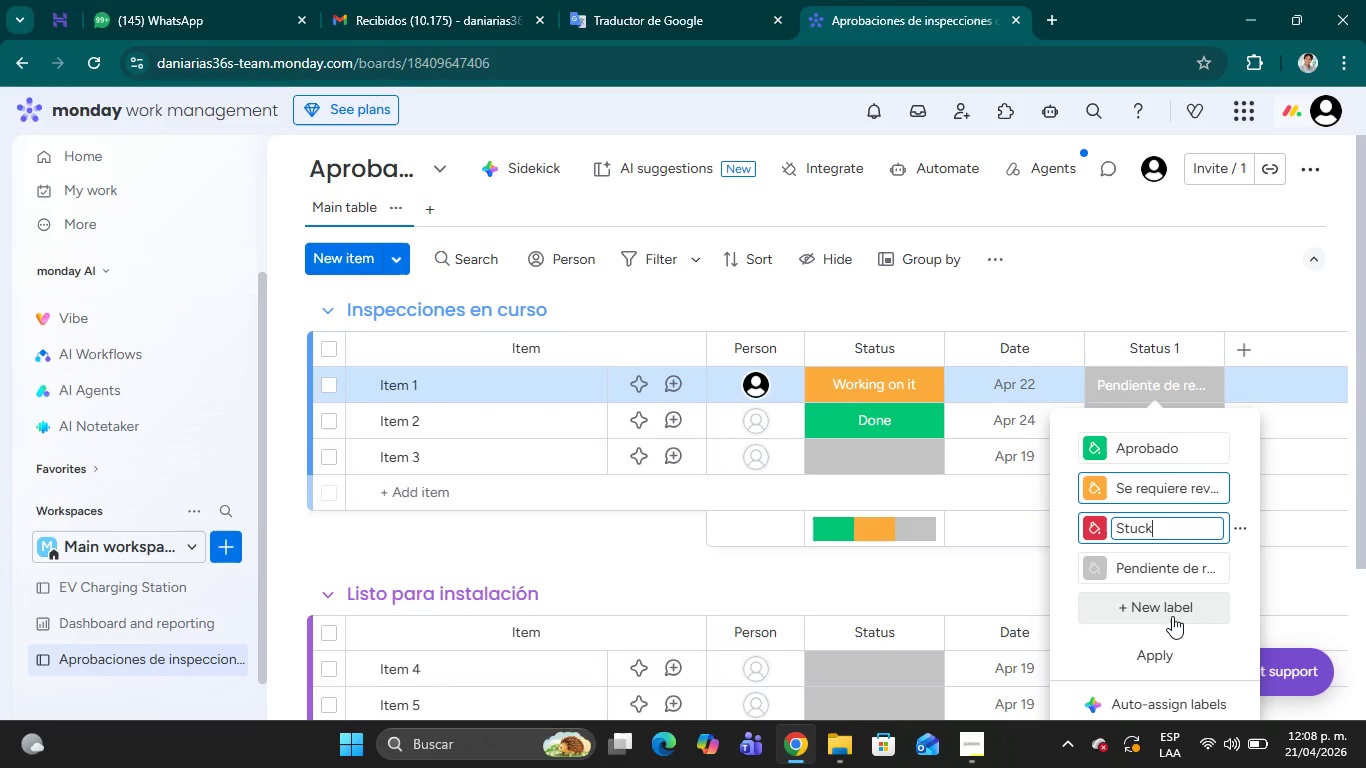 
left_click([1172, 604])
 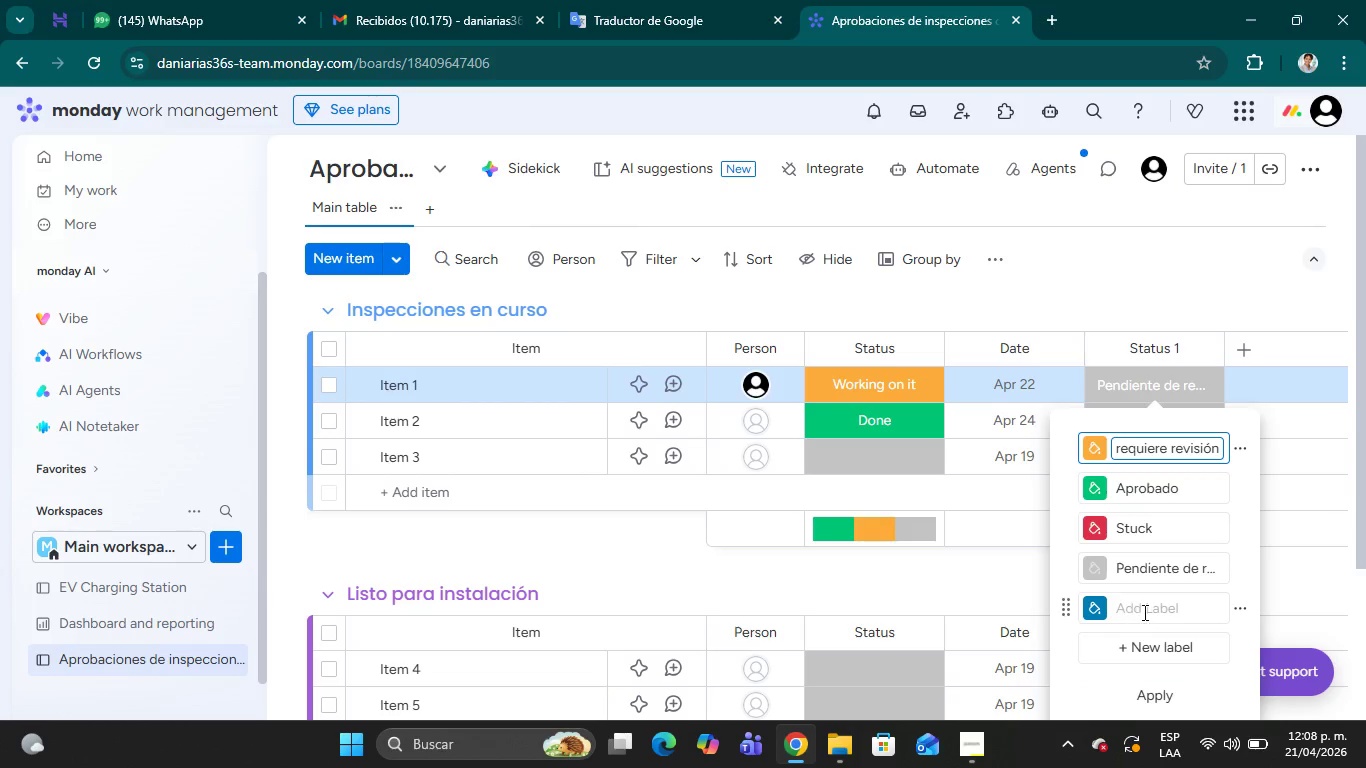 
left_click([1150, 609])
 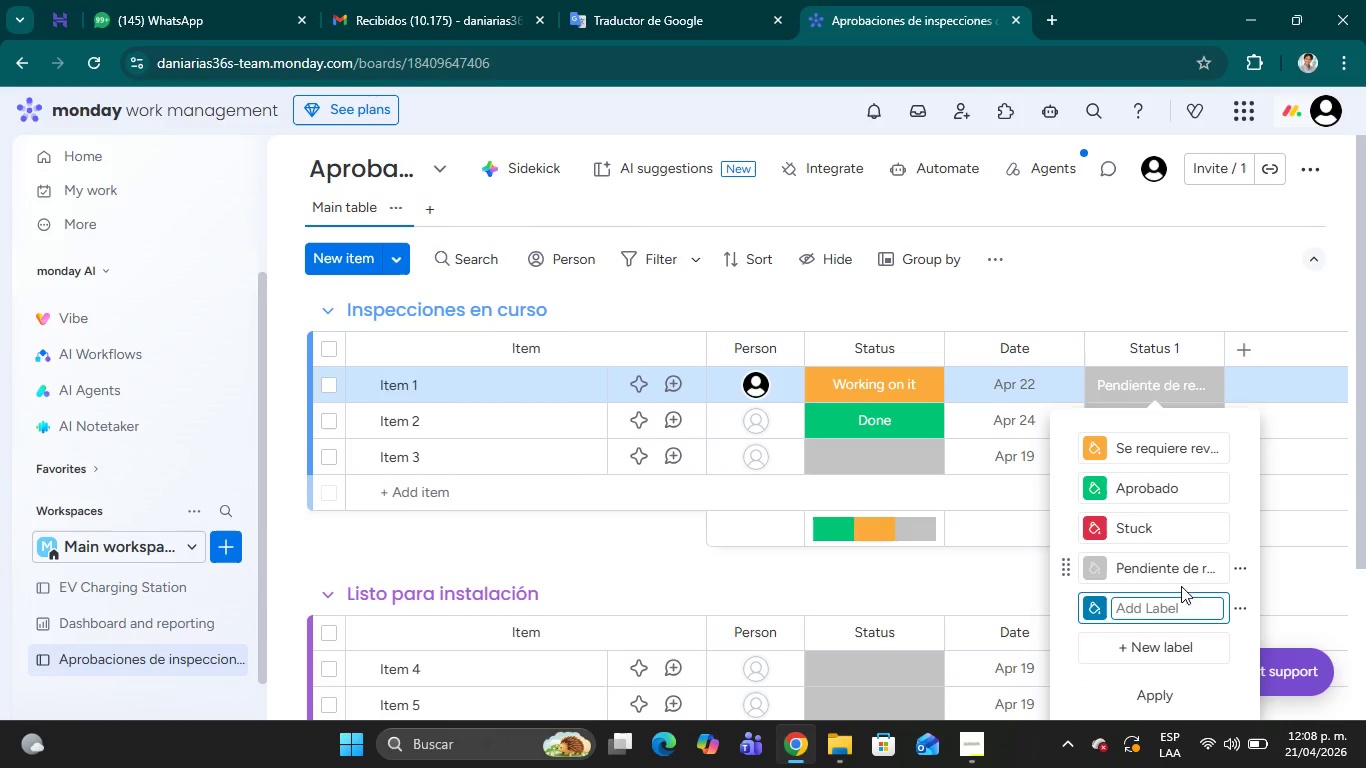 
type(Programado)
 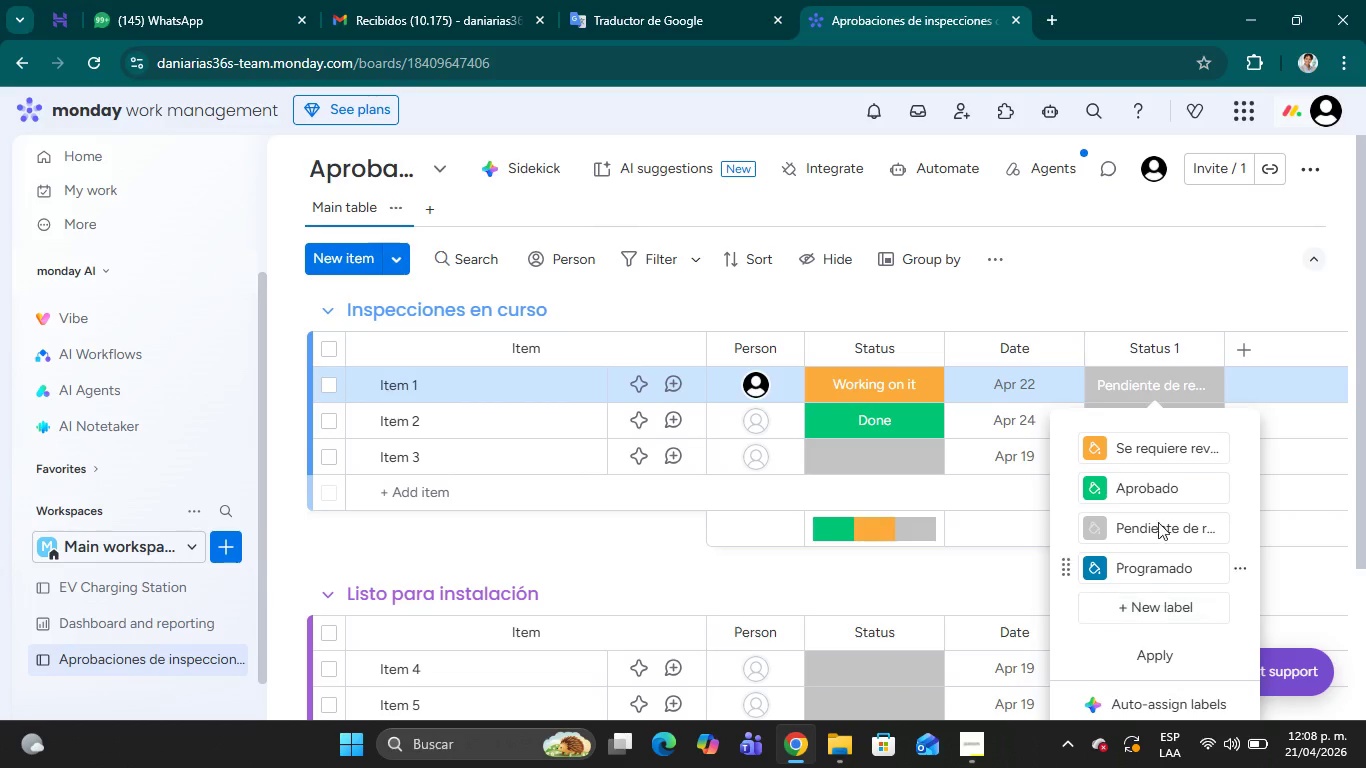 
wait(6.58)
 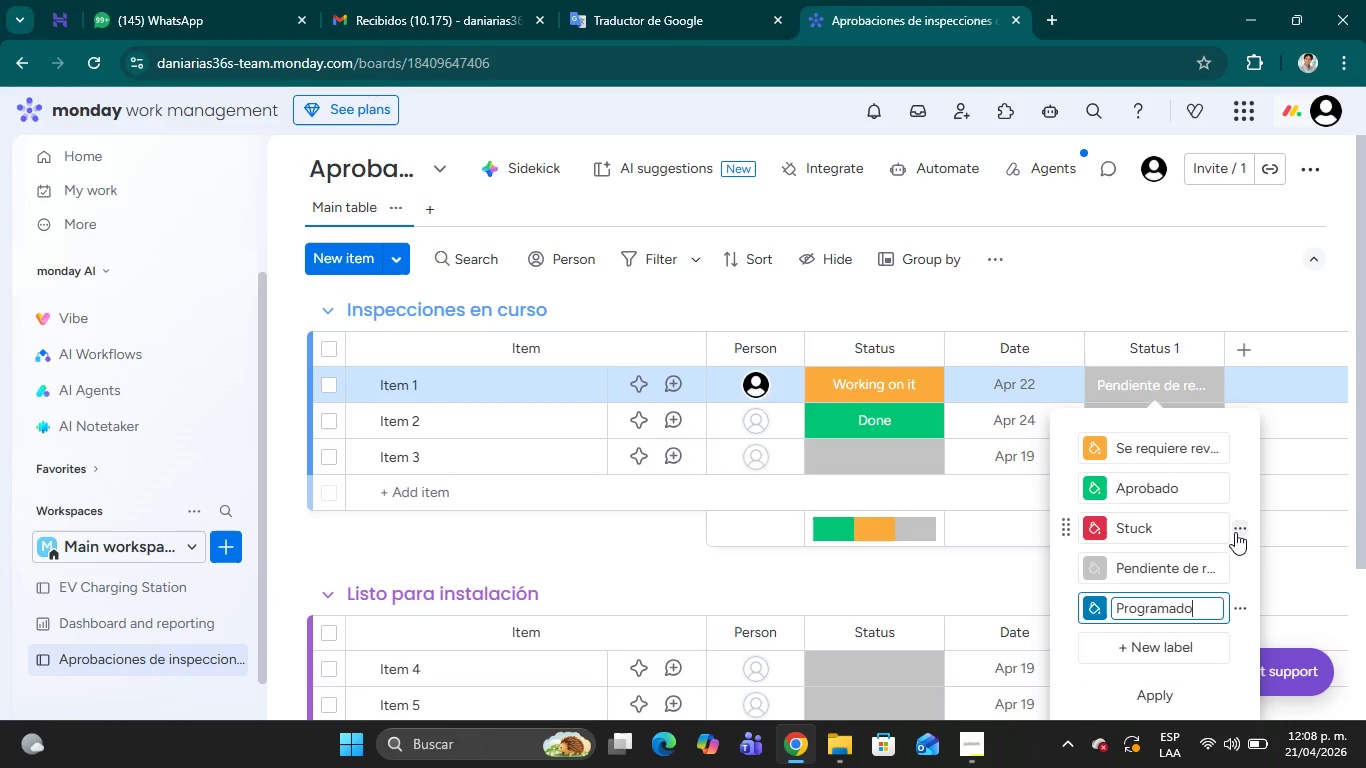 
left_click([1165, 661])
 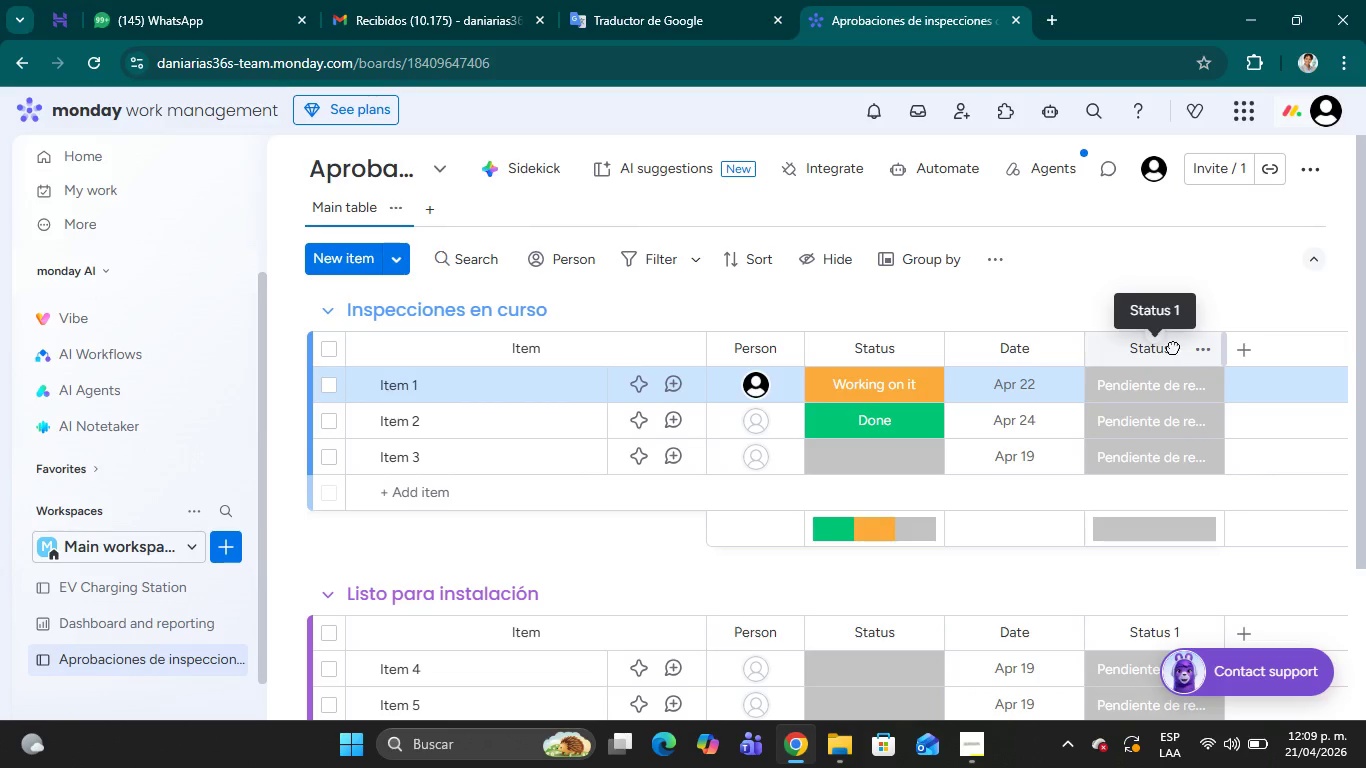 
wait(6.94)
 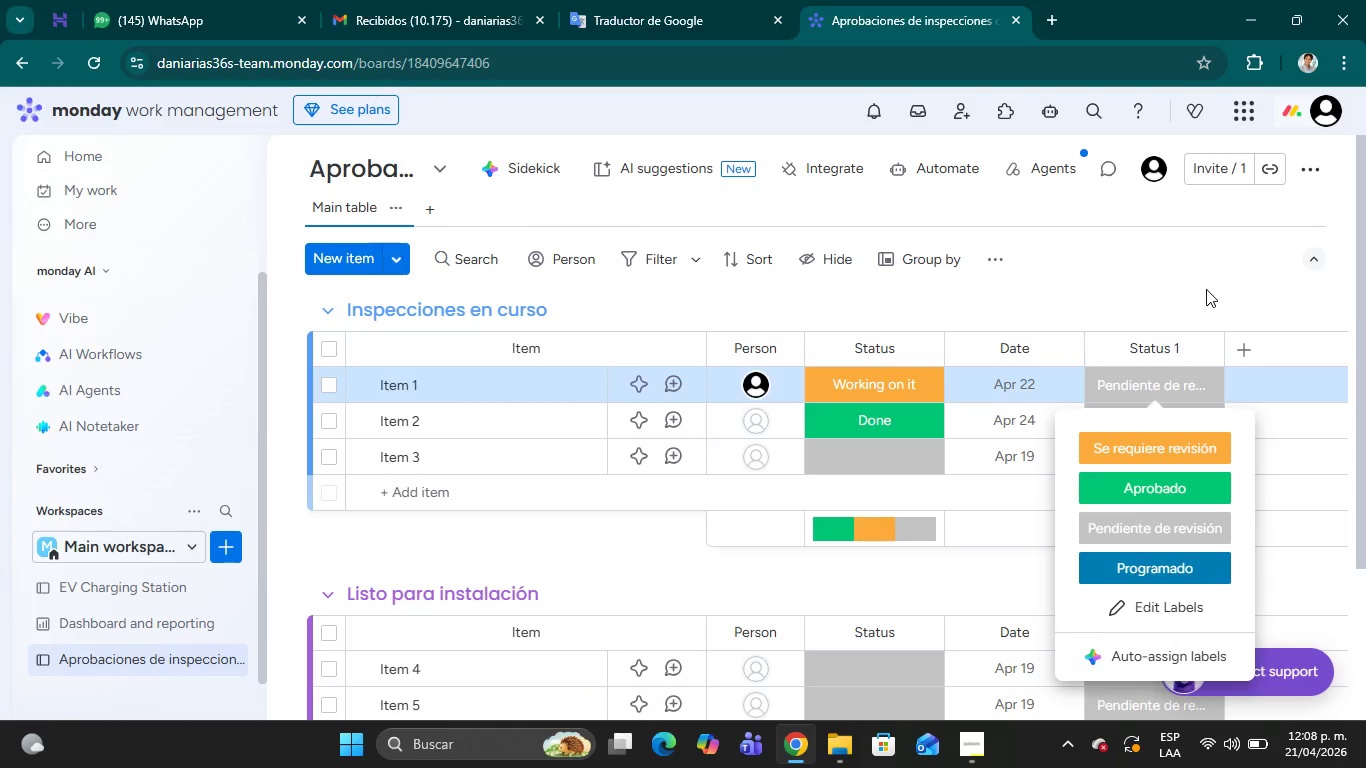 
left_click([1167, 351])
 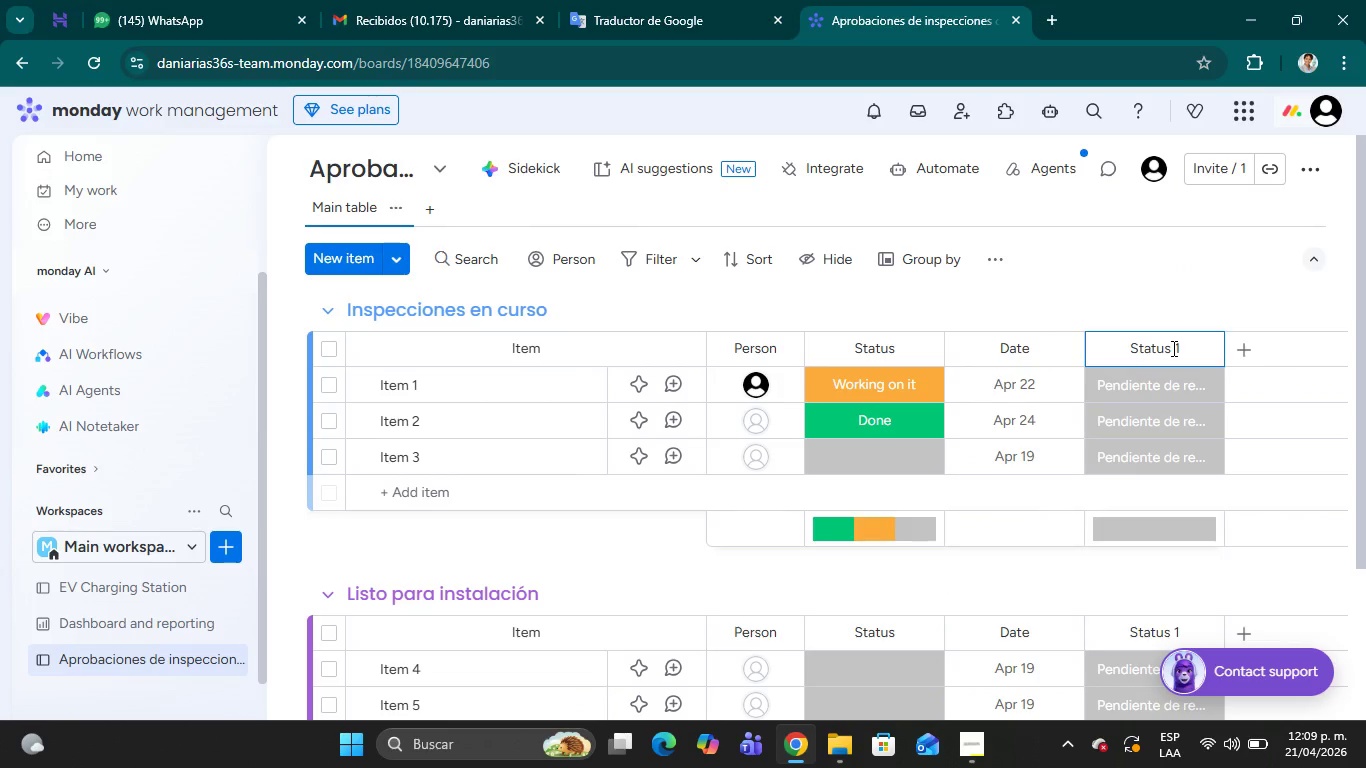 
key(Backspace)
key(Backspace)
key(Backspace)
key(Backspace)
key(Backspace)
key(Backspace)
key(Backspace)
key(Backspace)
type(Estado)
 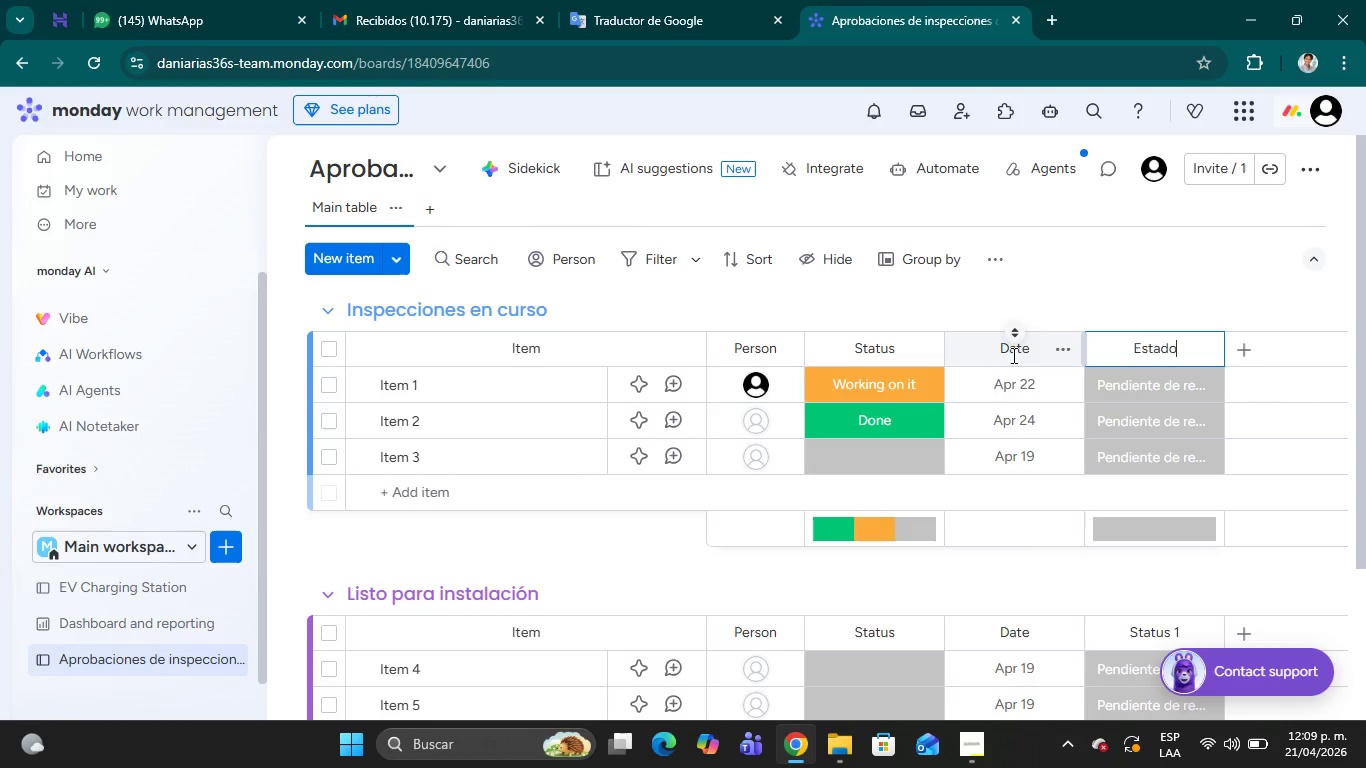 
left_click([1012, 354])
 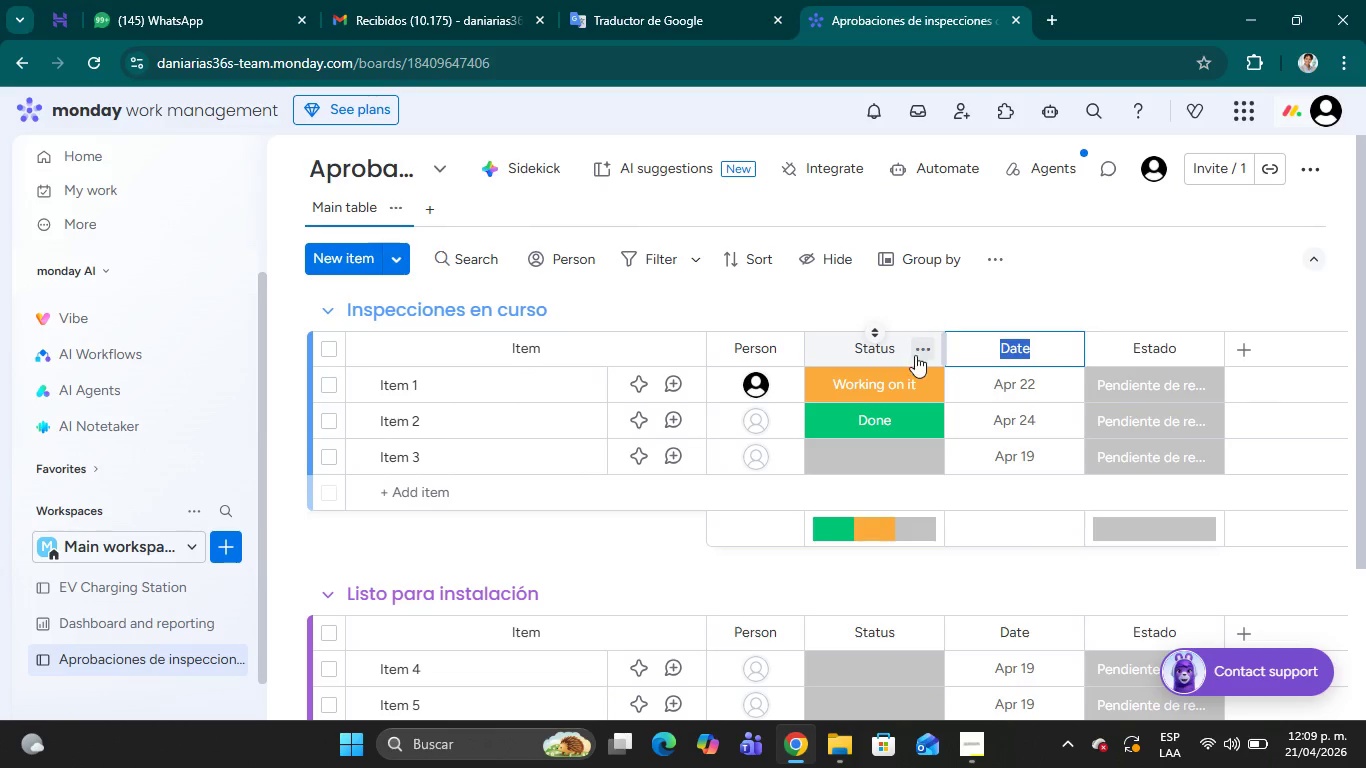 
left_click([926, 347])
 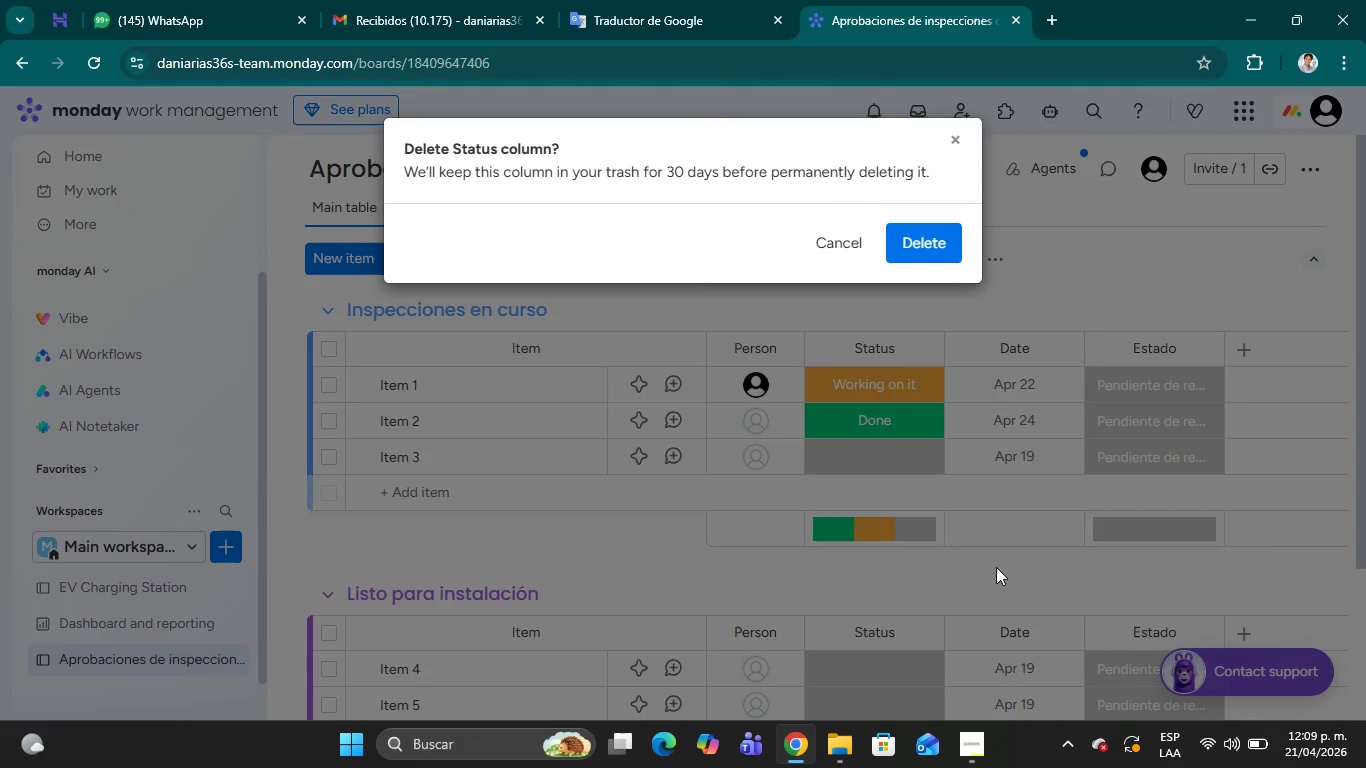 
left_click([926, 245])
 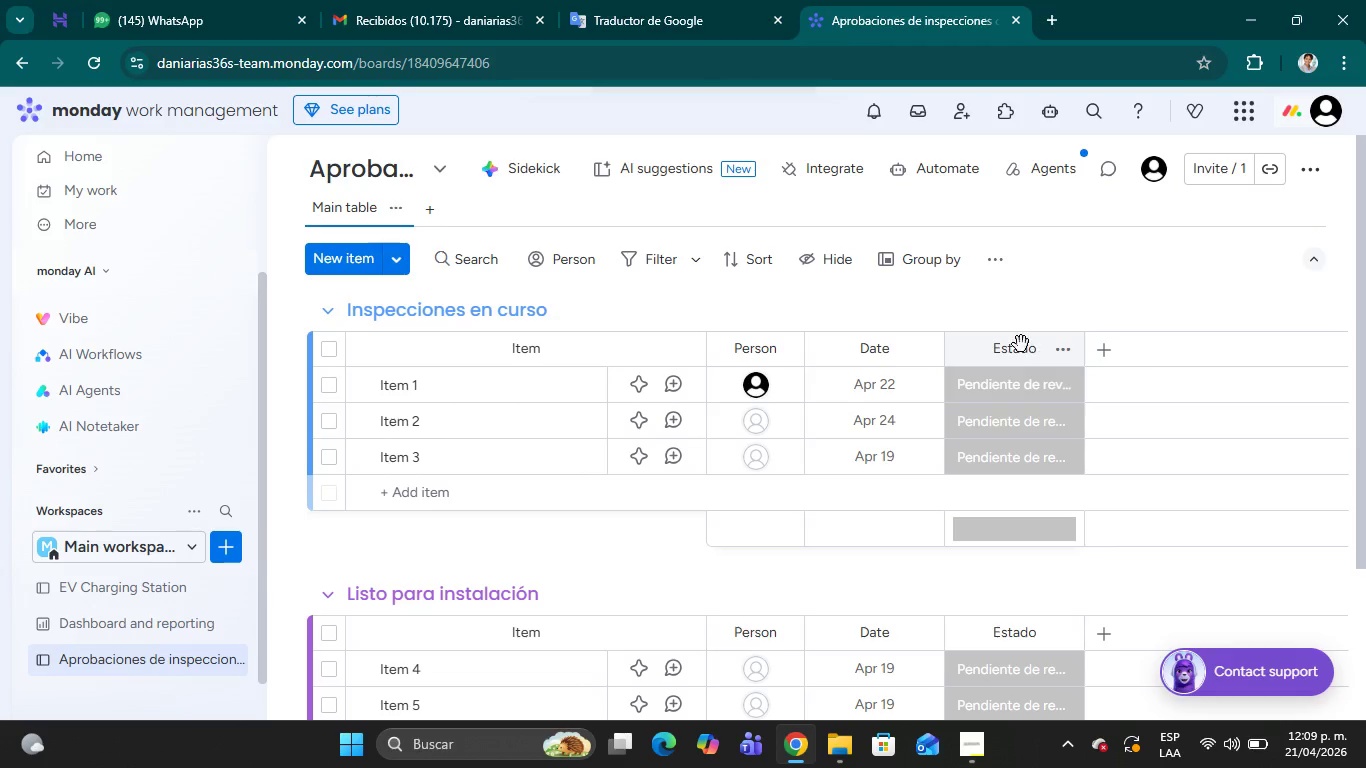 
left_click_drag(start_coordinate=[1021, 343], to_coordinate=[878, 346])
 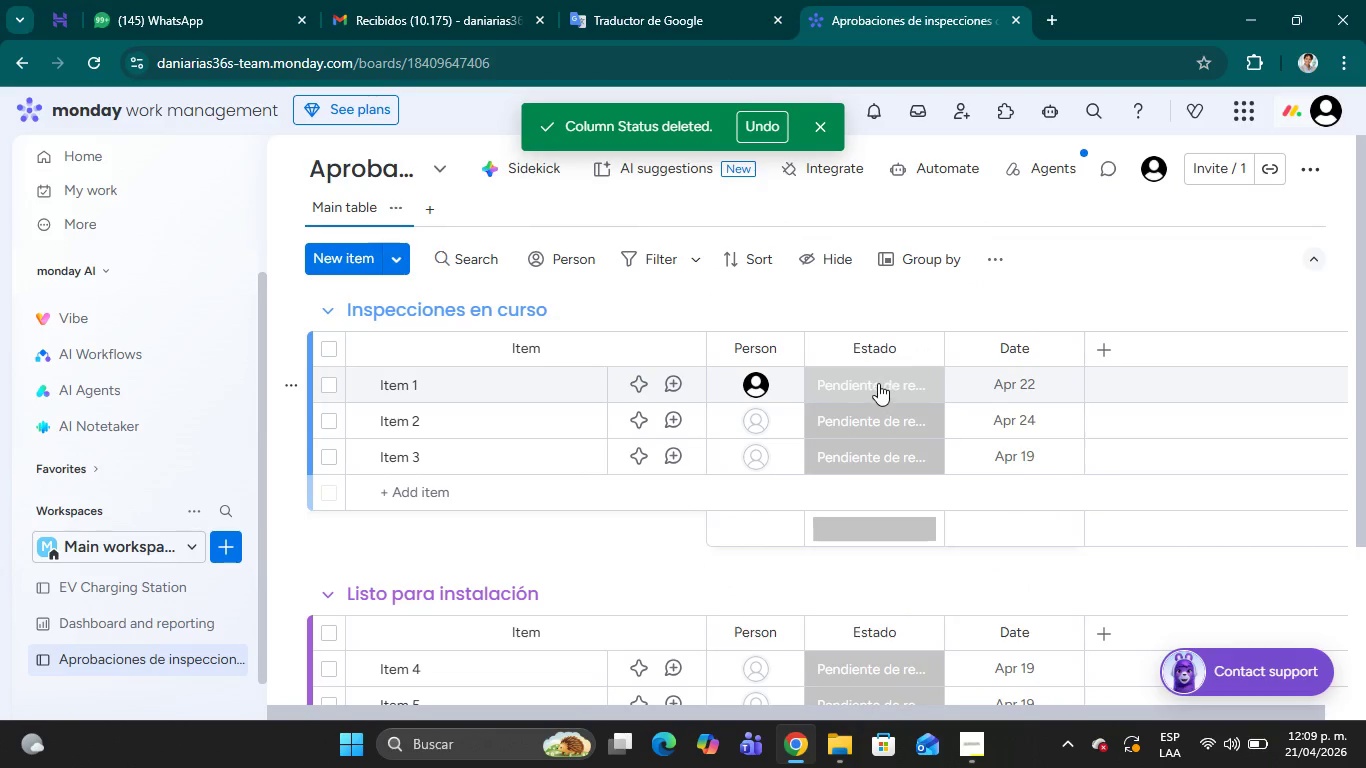 
left_click([880, 379])
 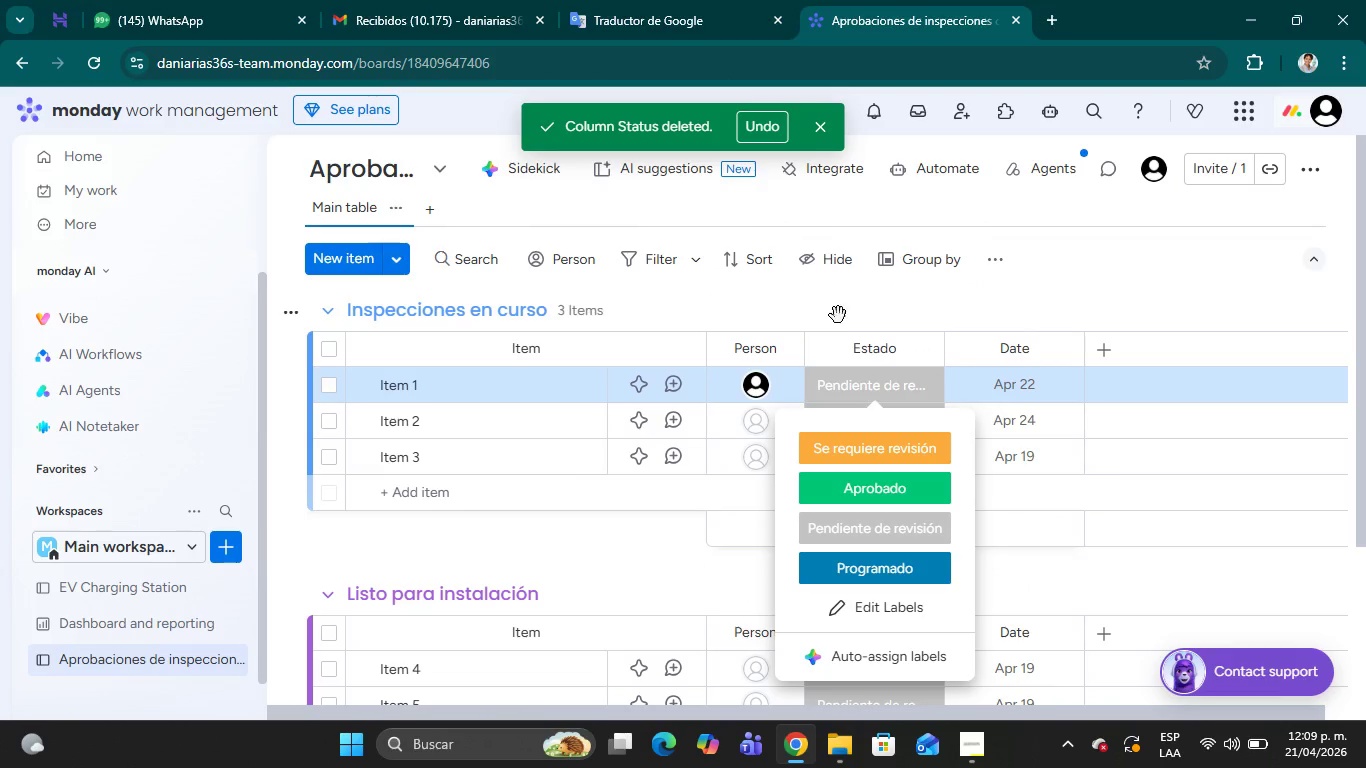 
wait(6.22)
 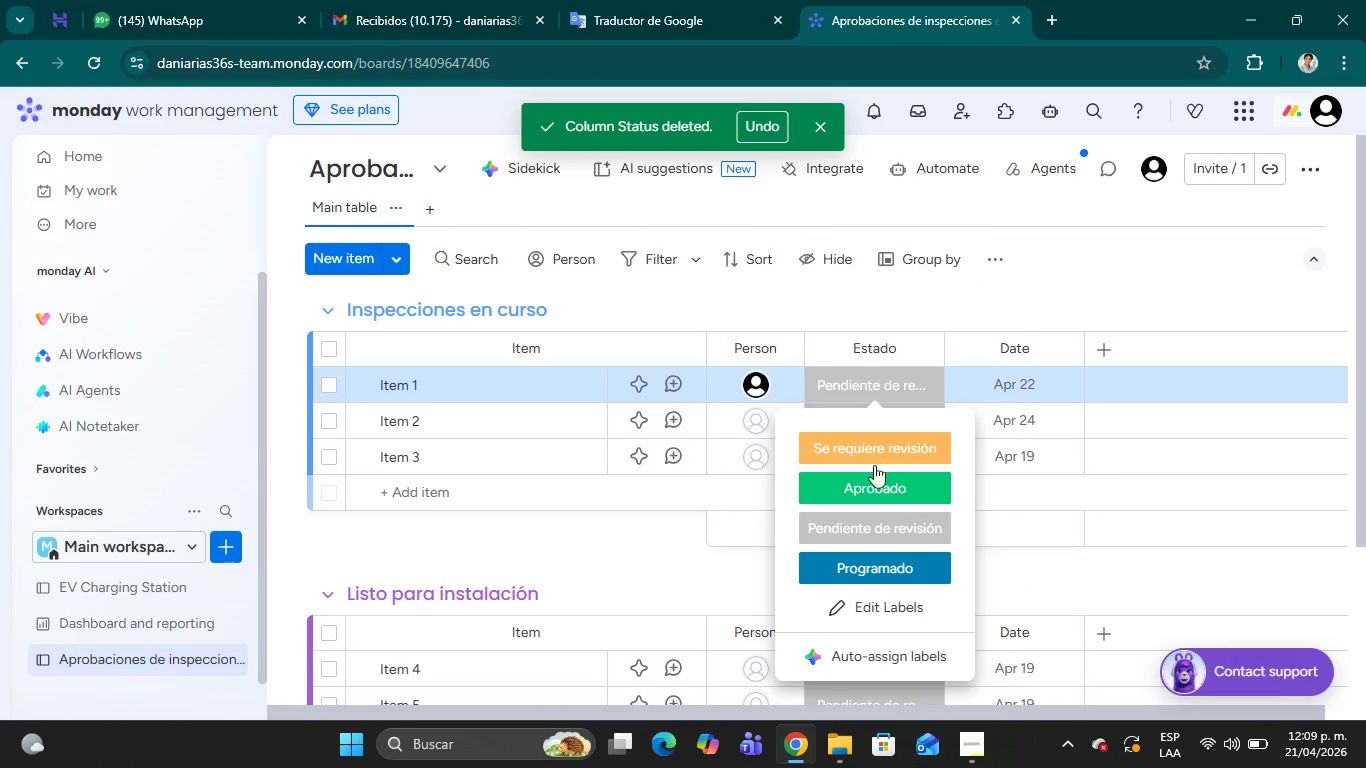 
left_click([1022, 350])
 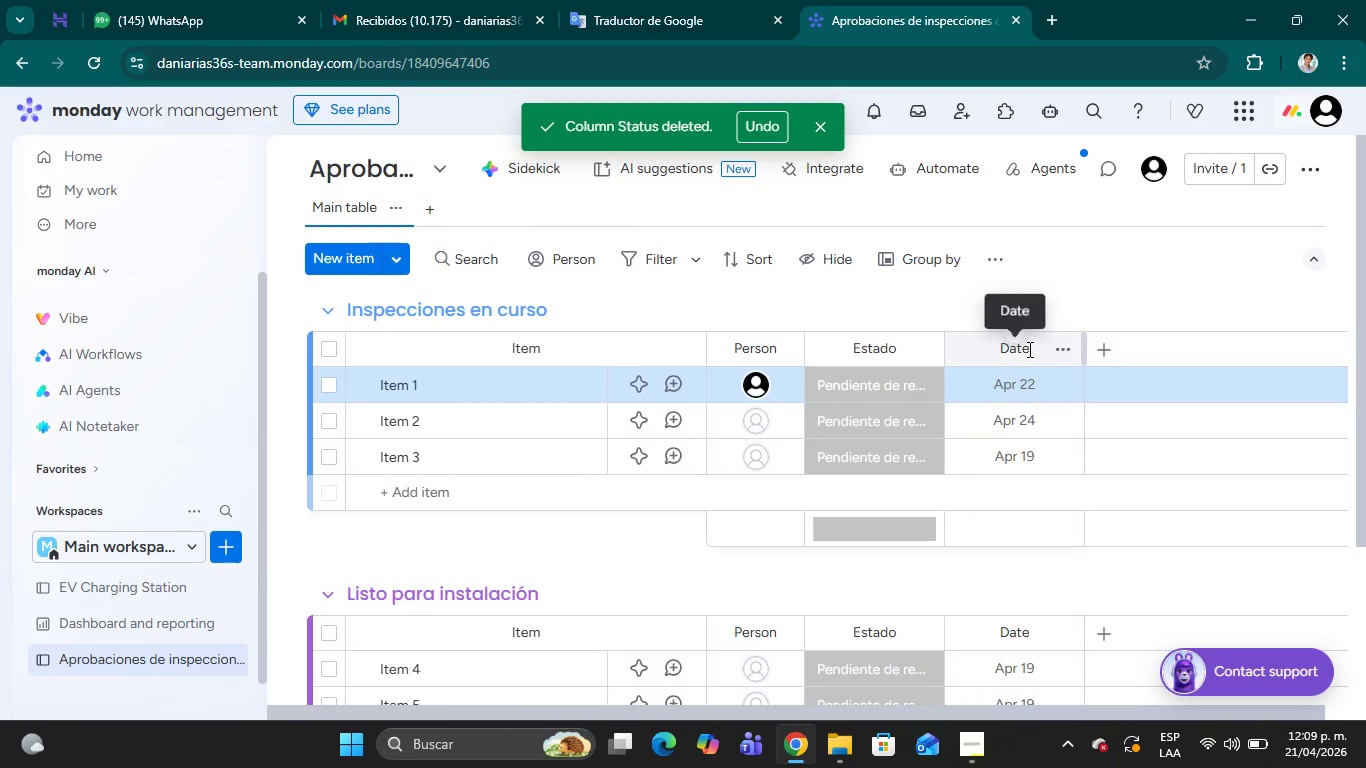 
left_click([1030, 349])
 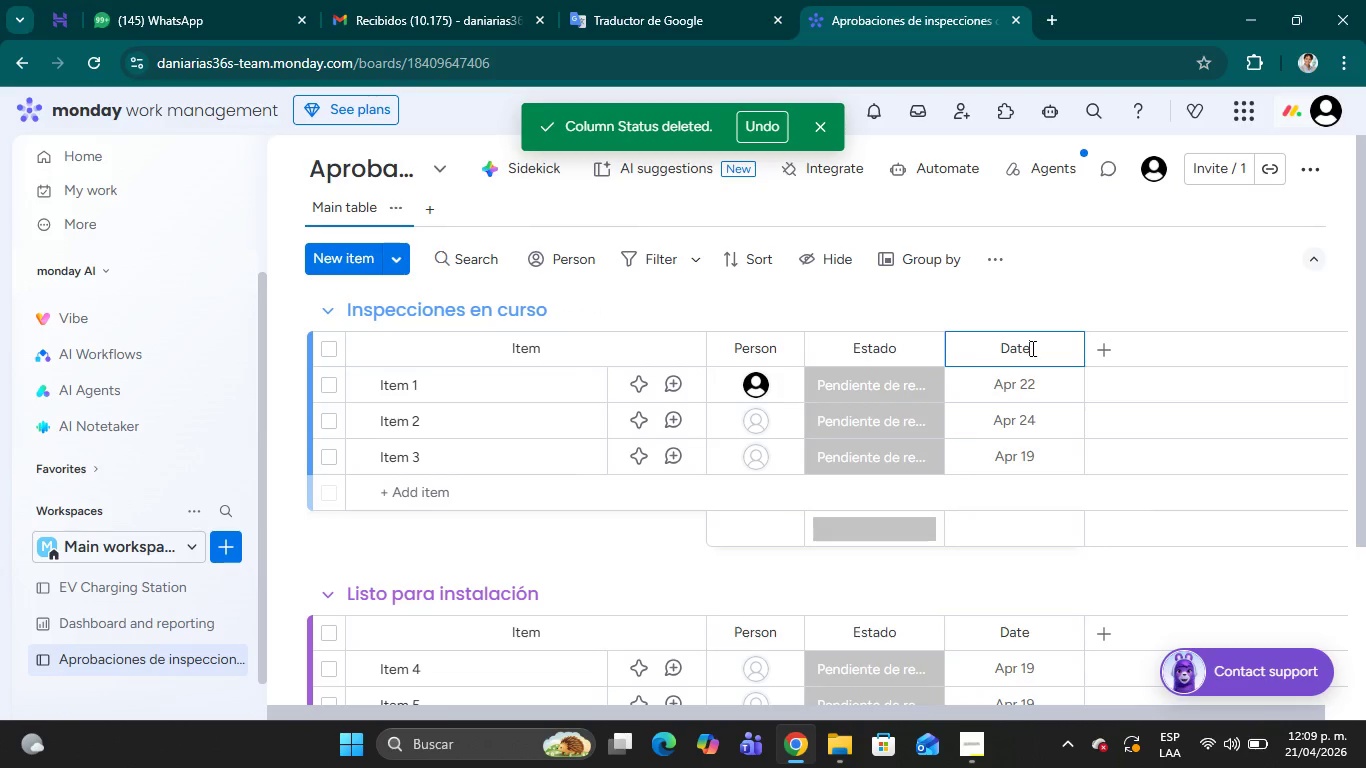 
key(Backspace)
key(Backspace)
key(Backspace)
key(Backspace)
key(Backspace)
type(Fecha)
 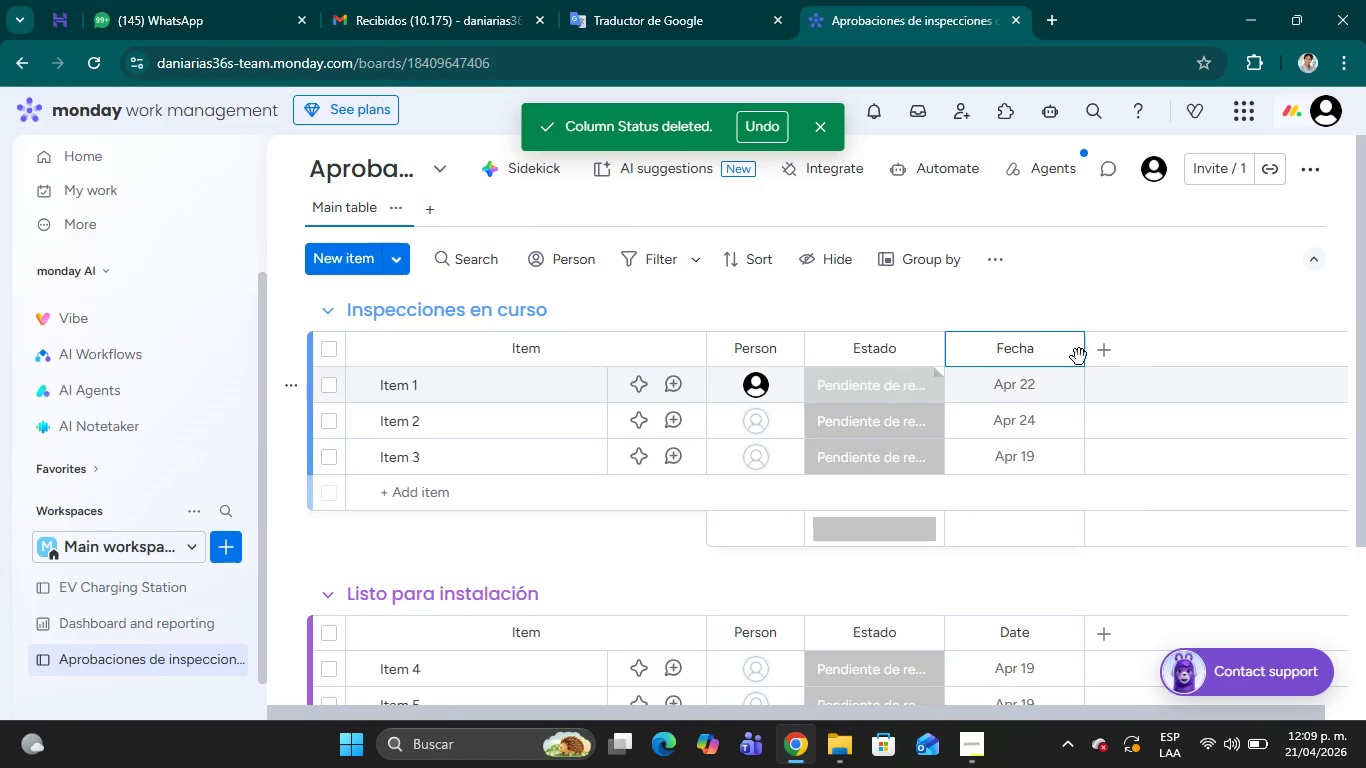 
left_click([1157, 289])
 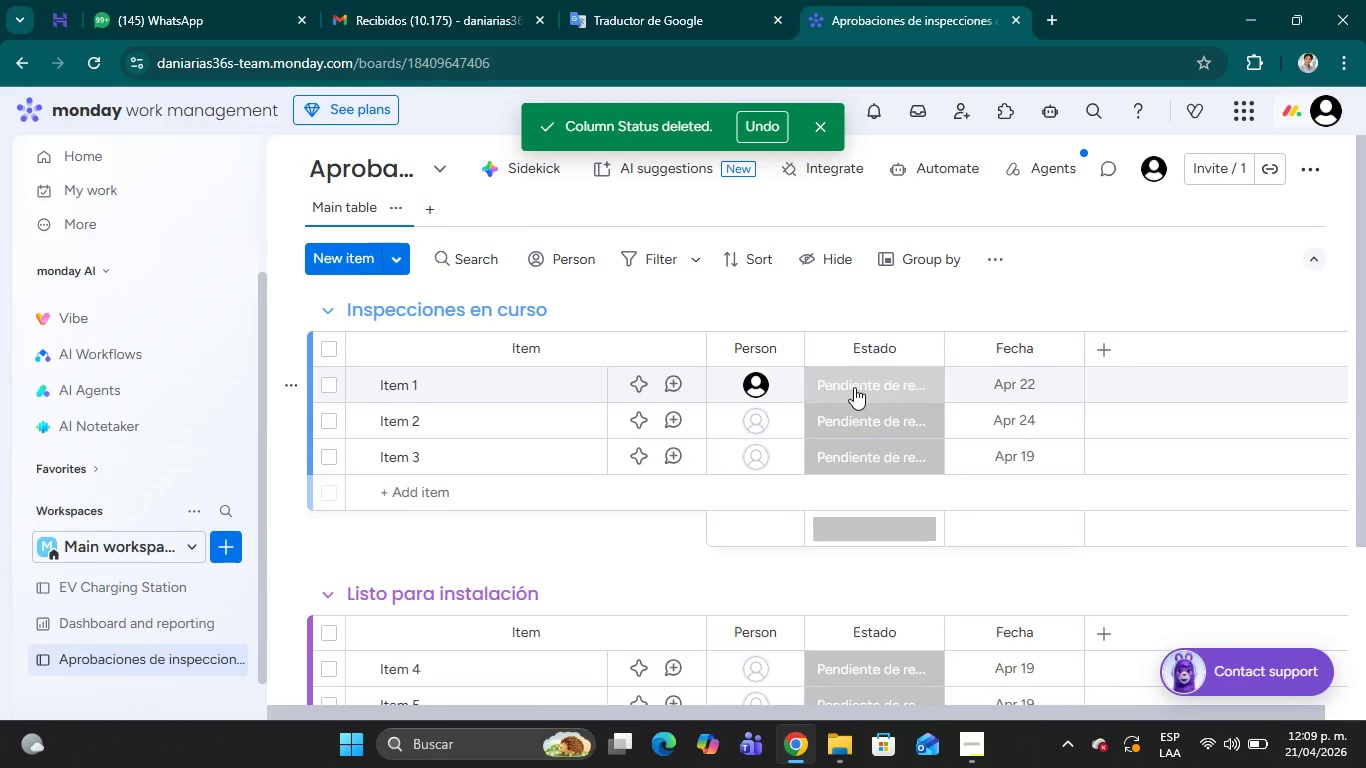 
left_click([854, 387])
 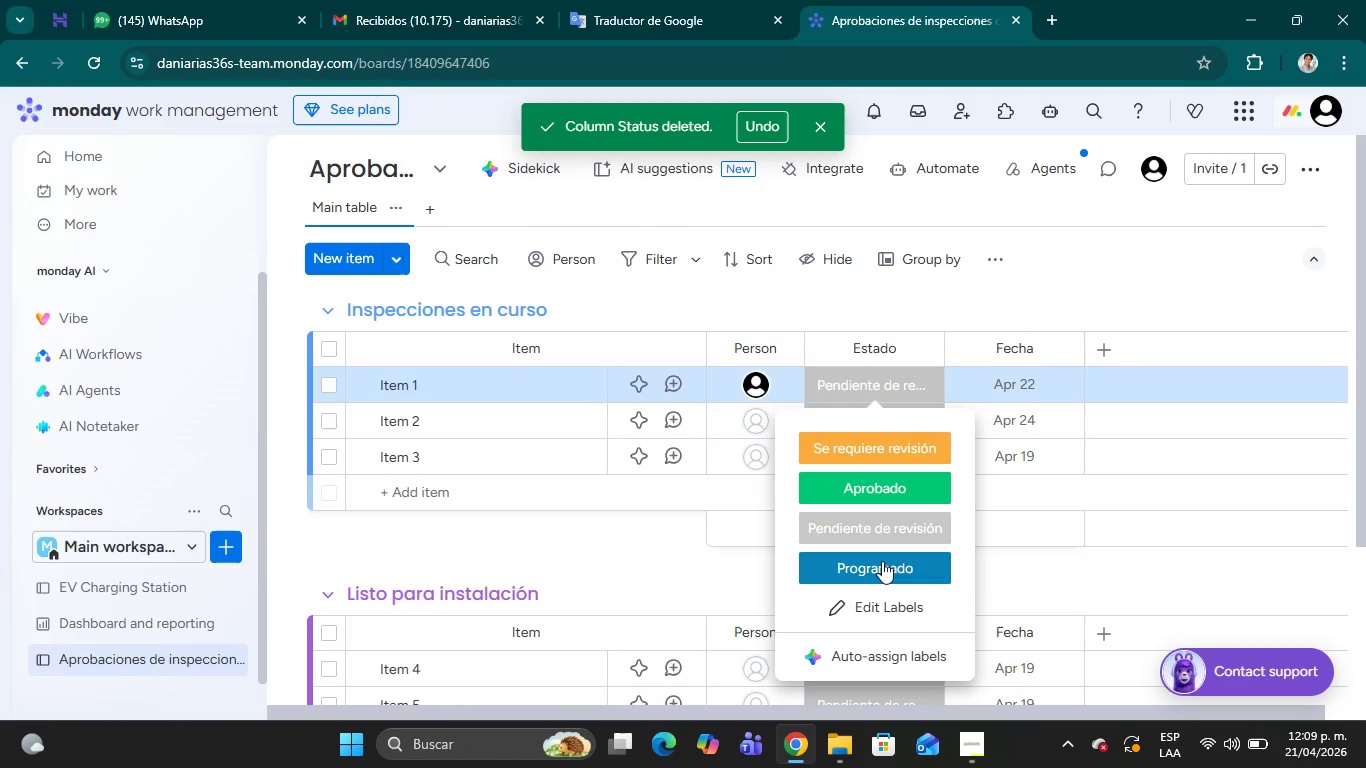 
left_click([882, 561])
 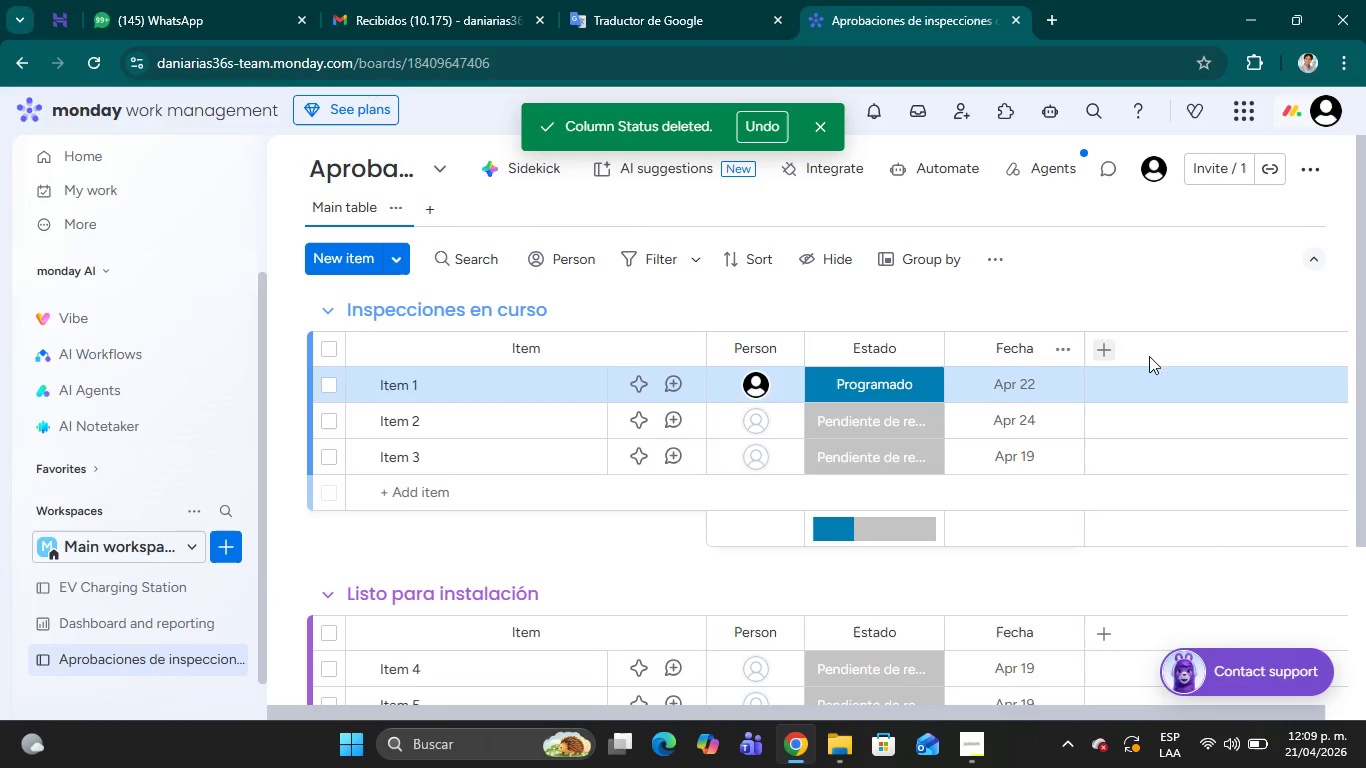 
left_click([1107, 346])
 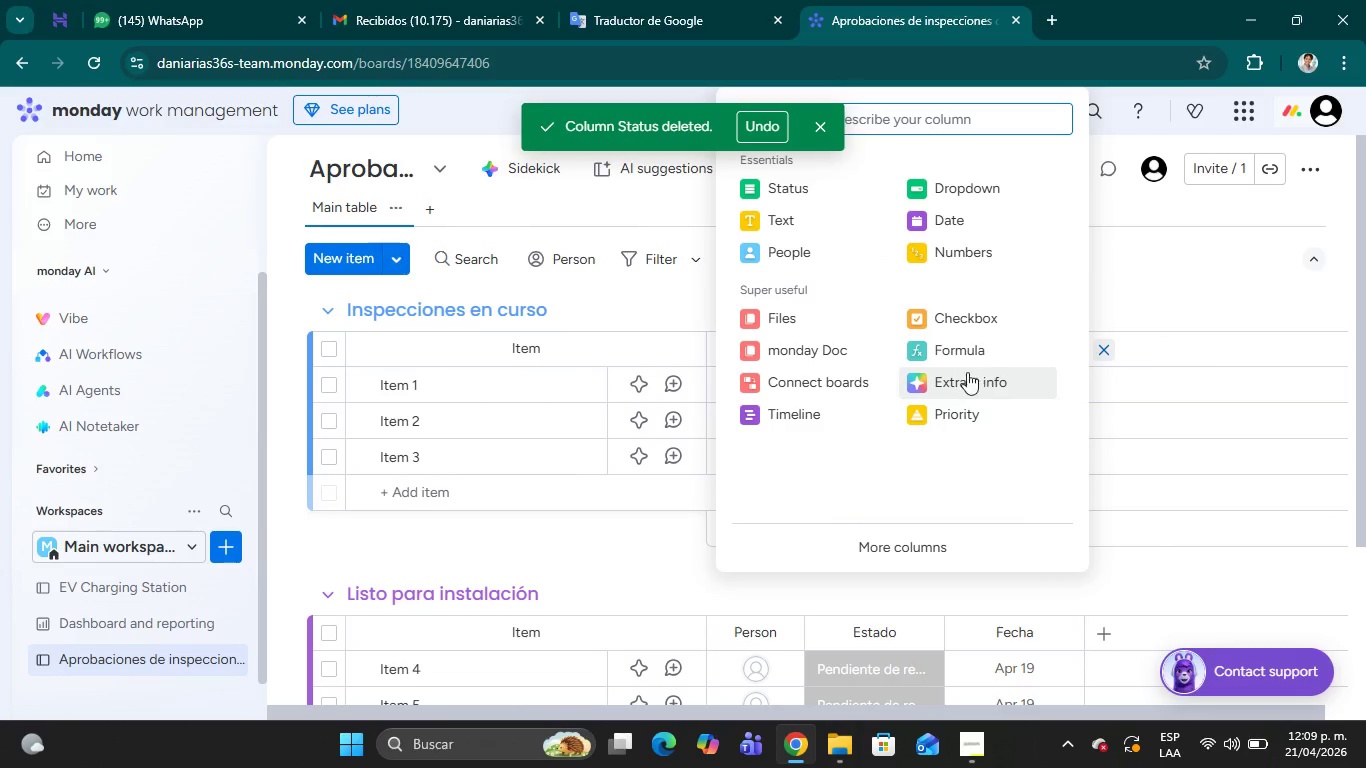 
left_click([766, 315])
 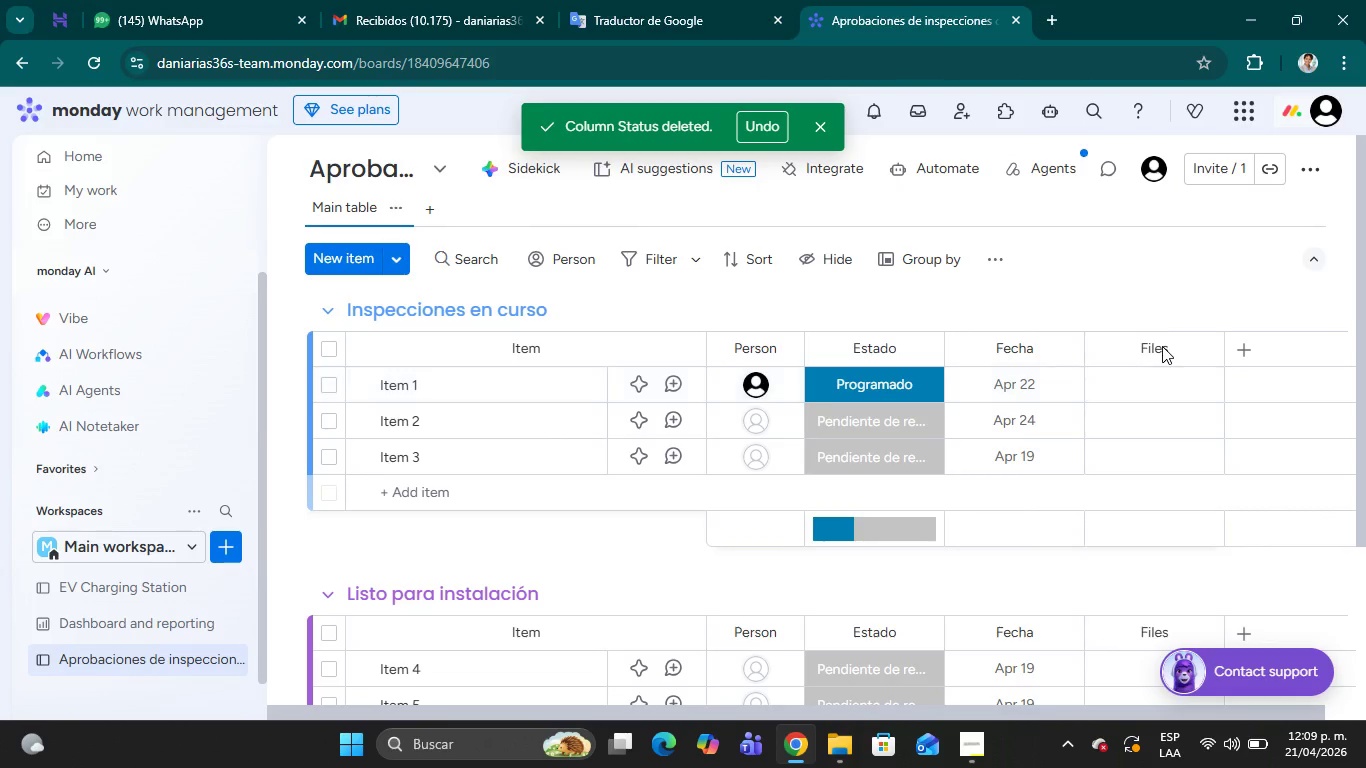 
left_click([1162, 346])
 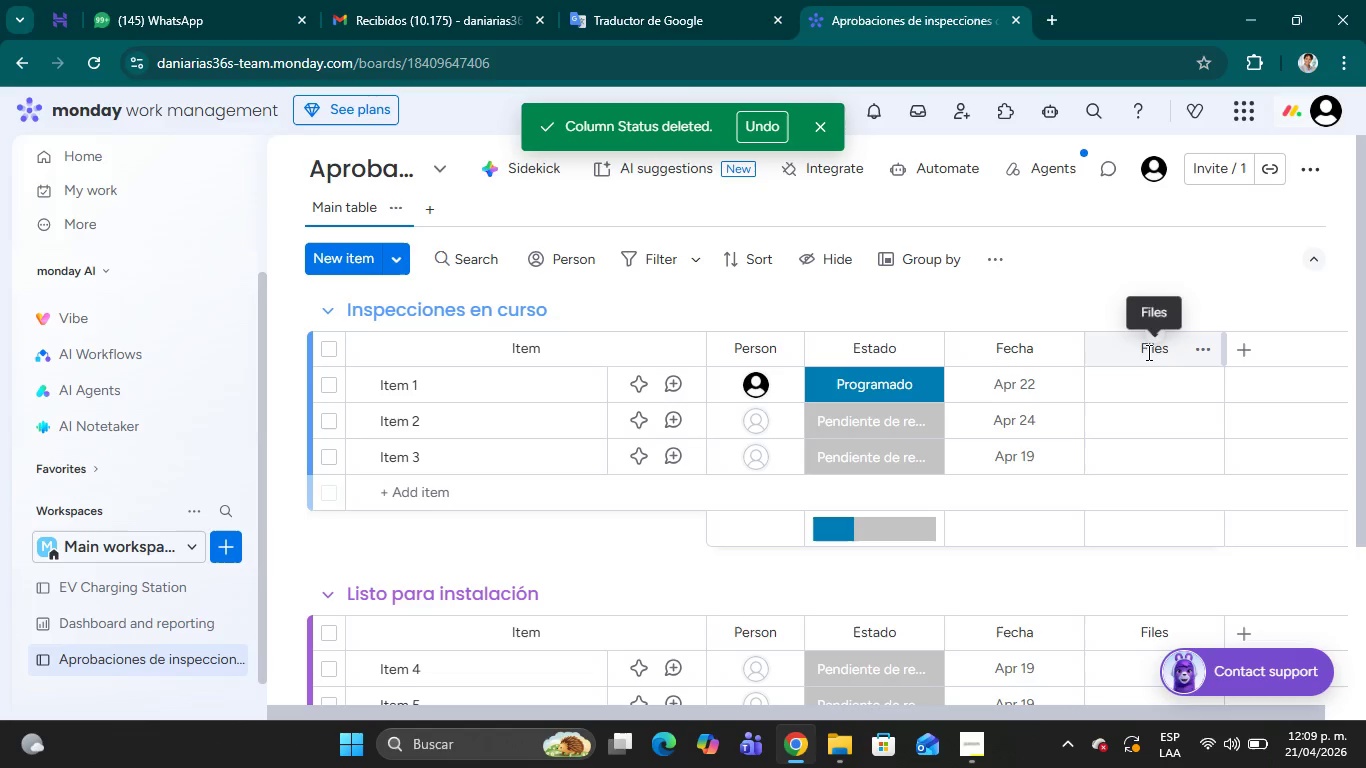 
left_click([1147, 352])
 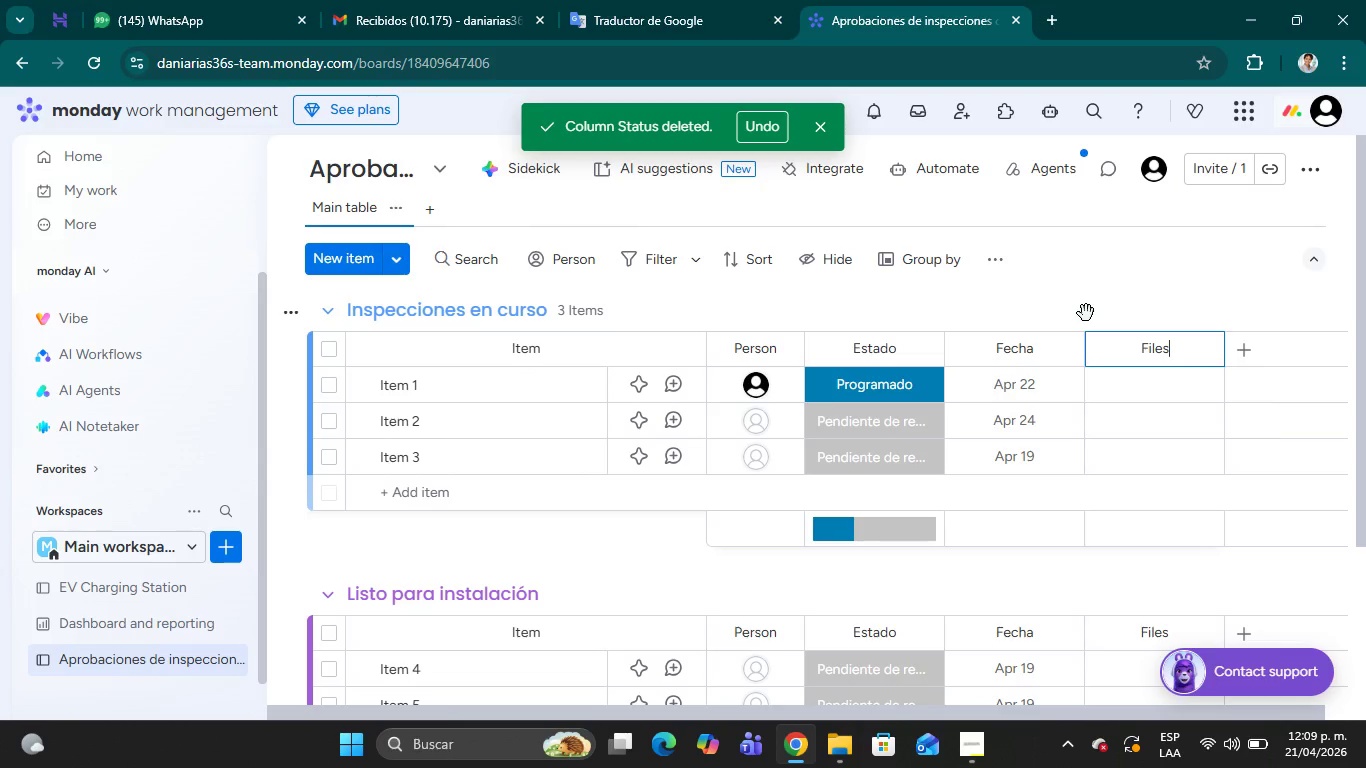 
wait(8.44)
 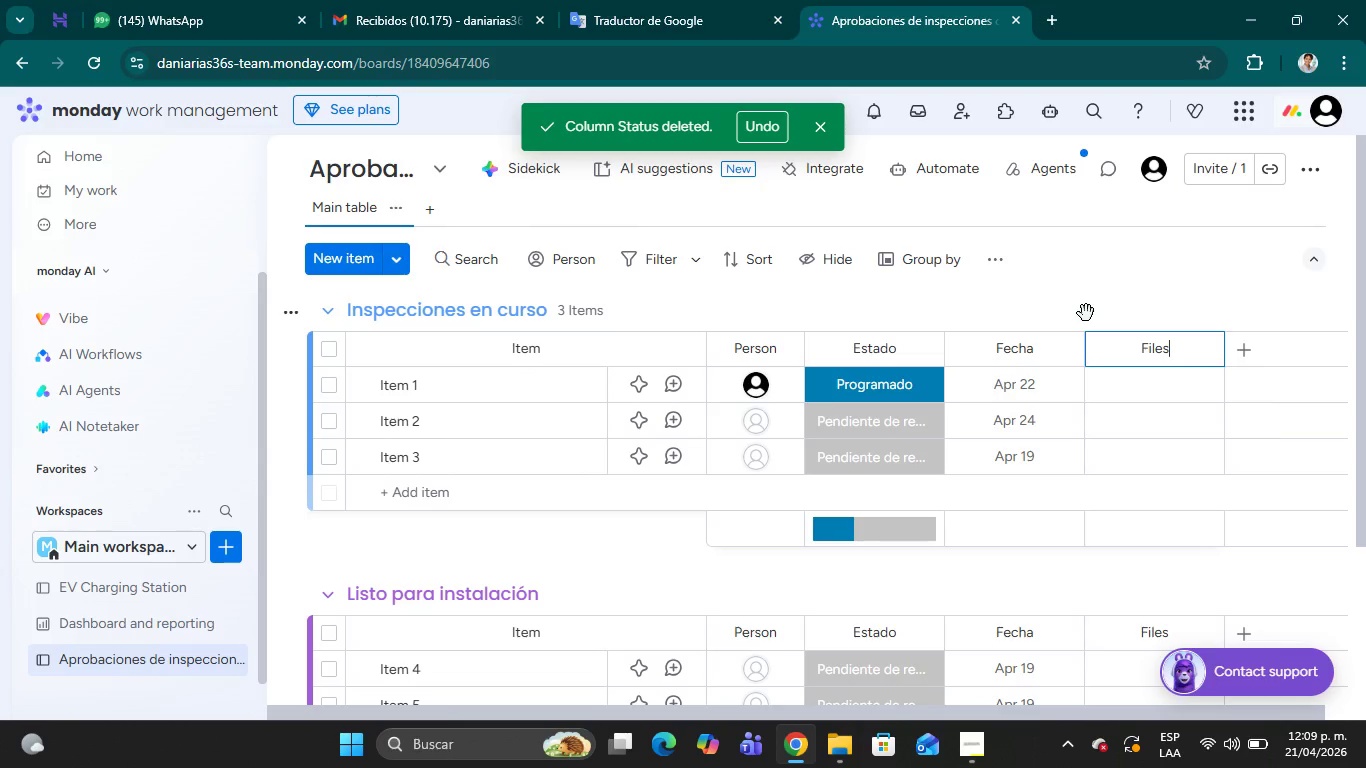 
left_click([1128, 378])
 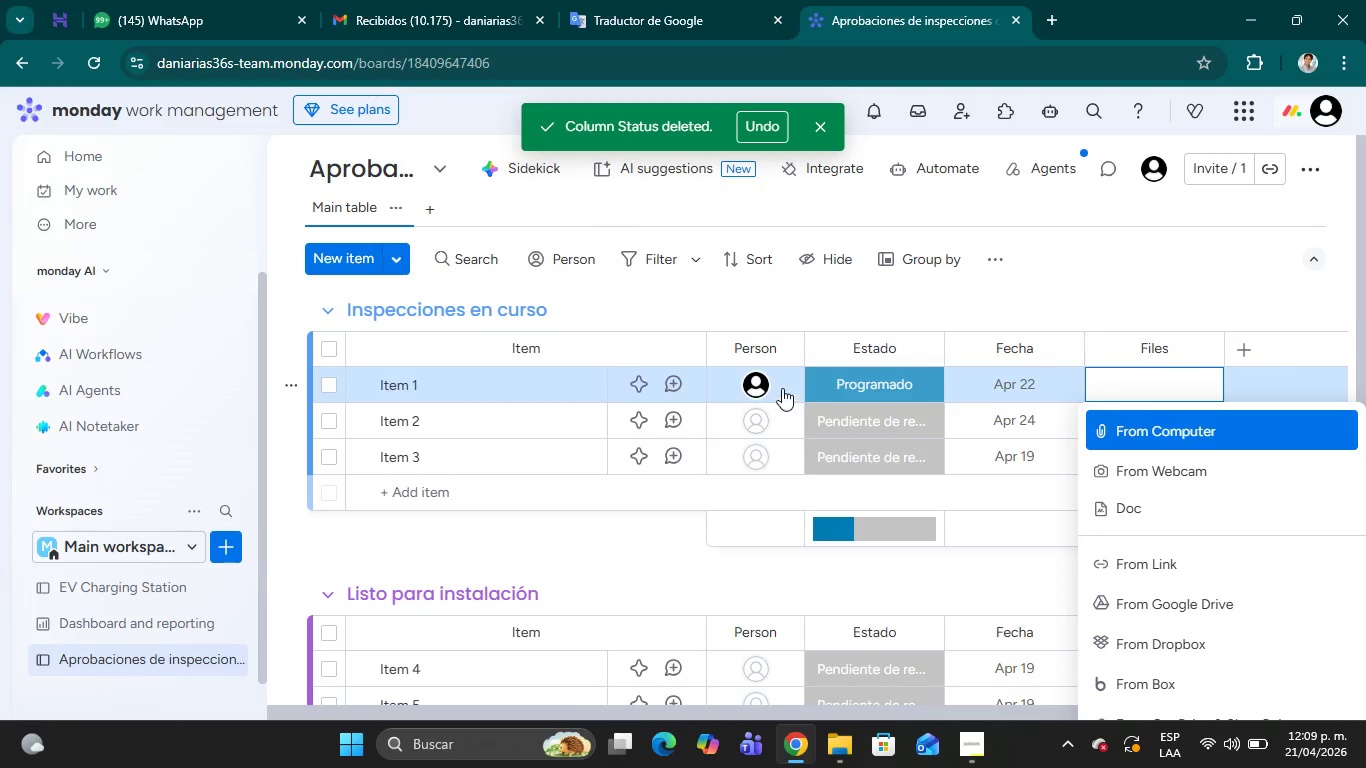 
mouse_move([796, 345])
 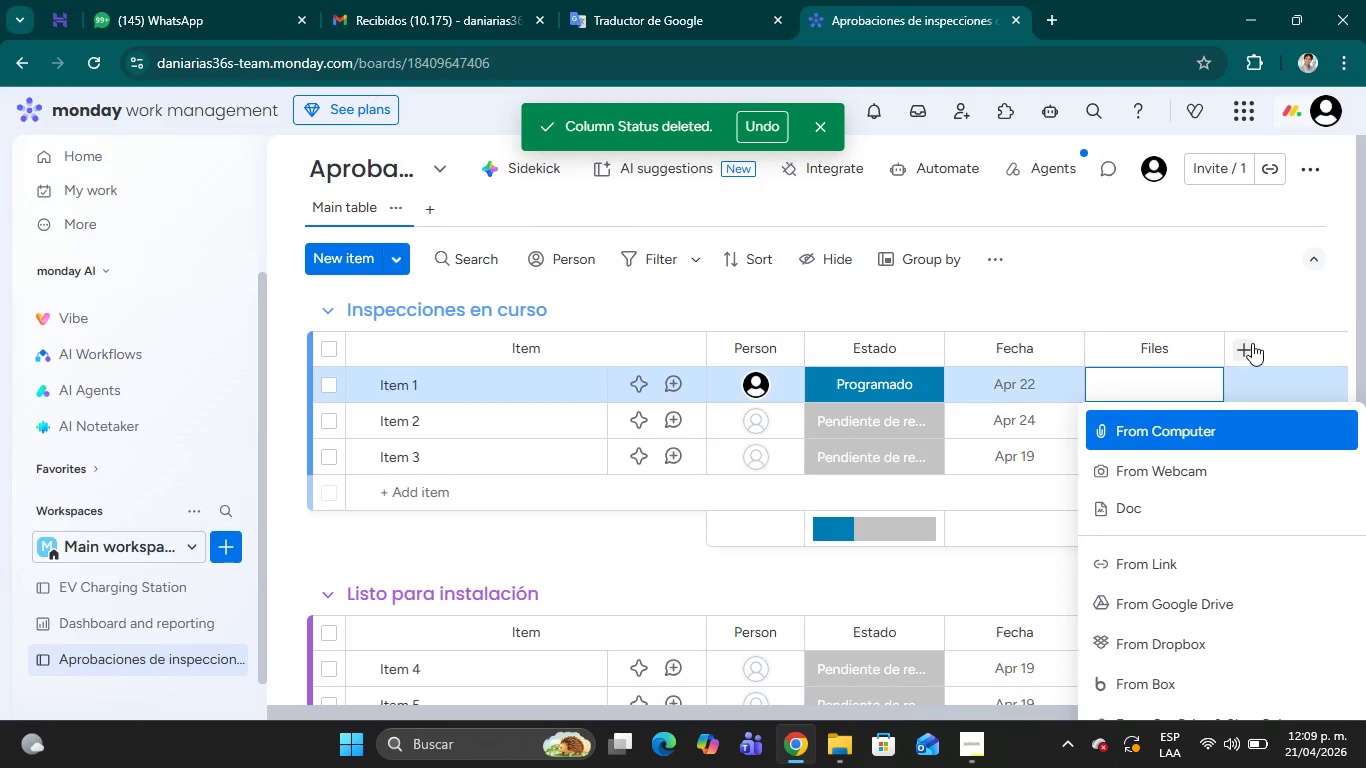 
left_click([1252, 343])
 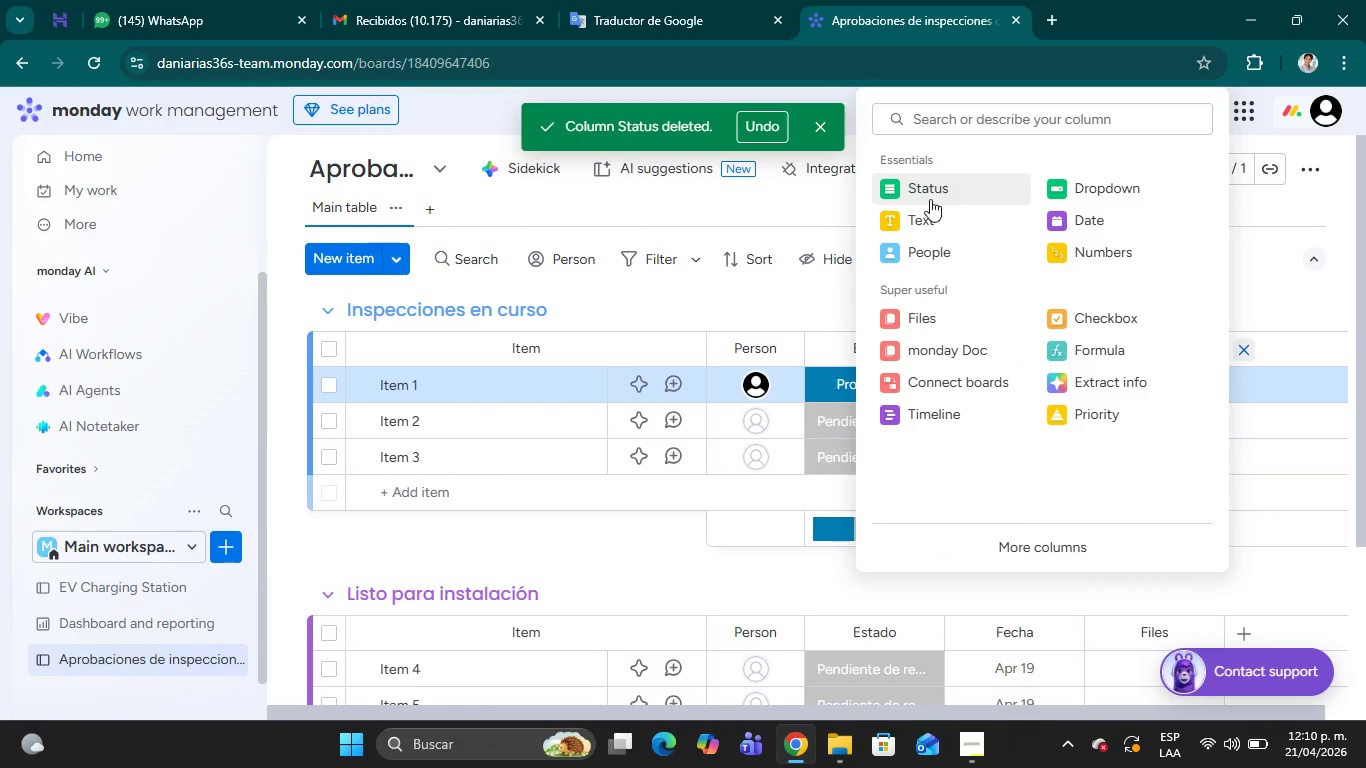 
left_click([933, 262])
 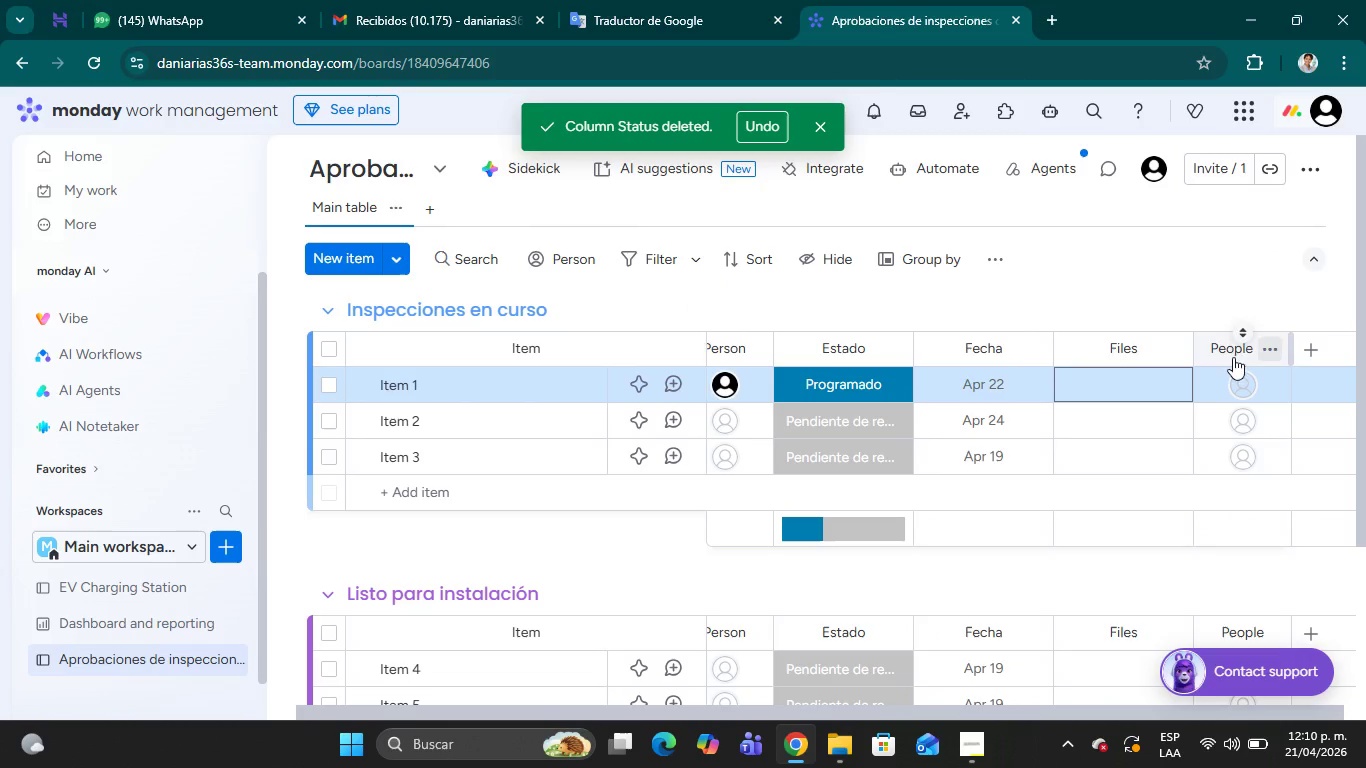 
left_click([754, 345])
 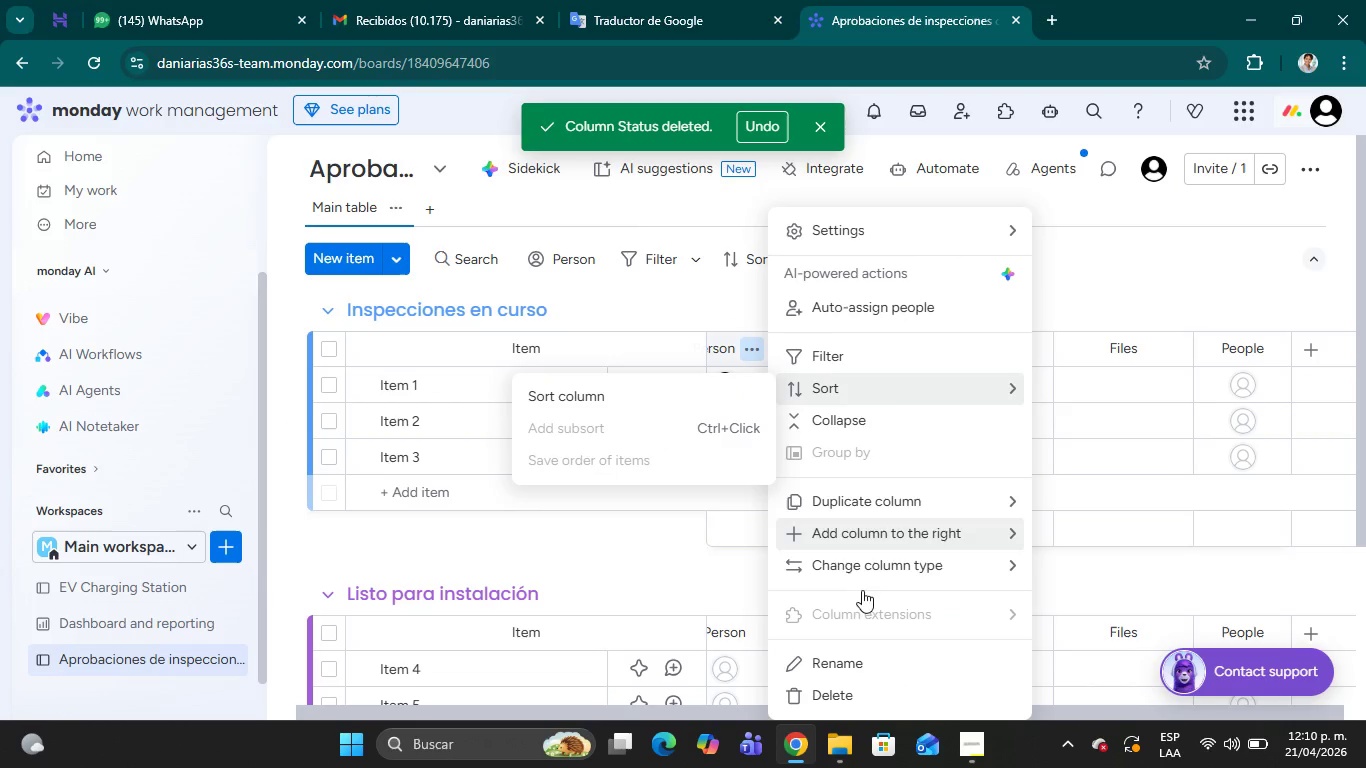 
left_click([858, 695])
 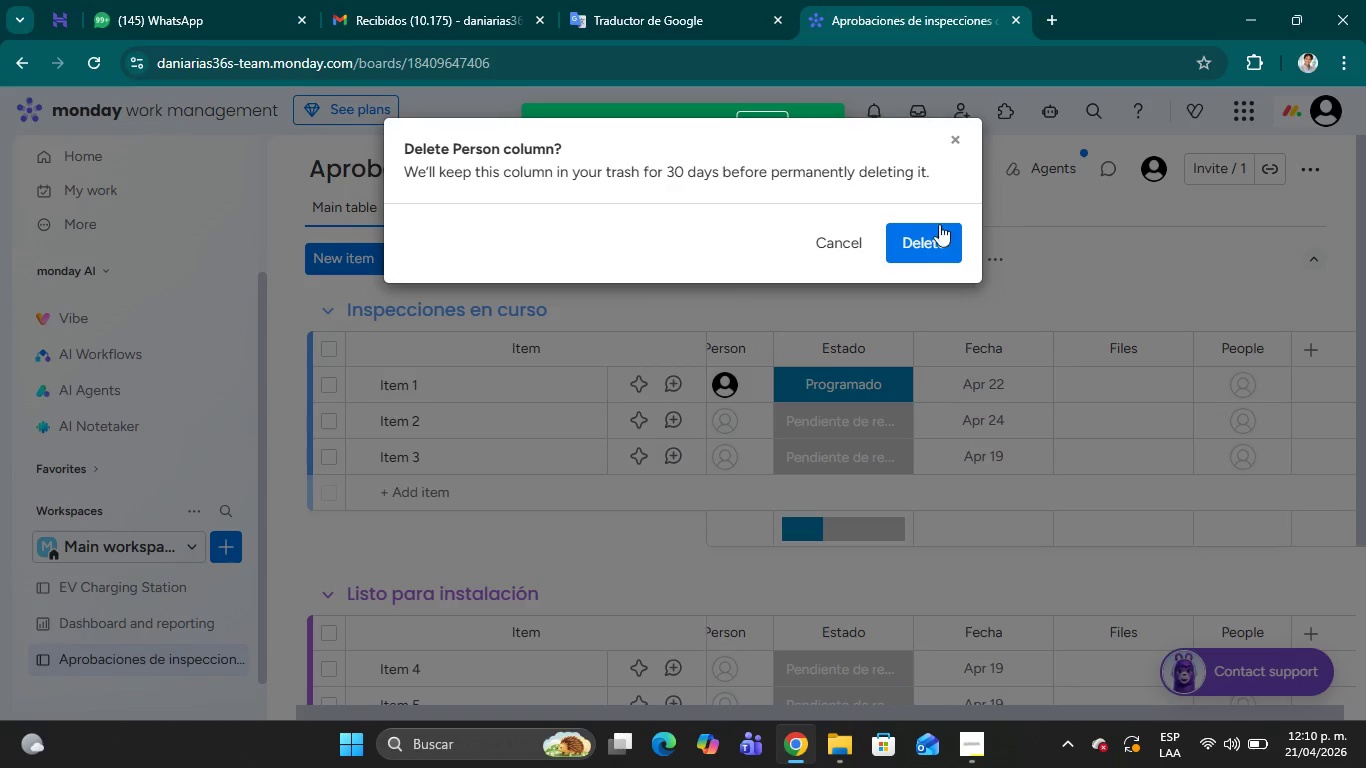 
left_click([938, 230])
 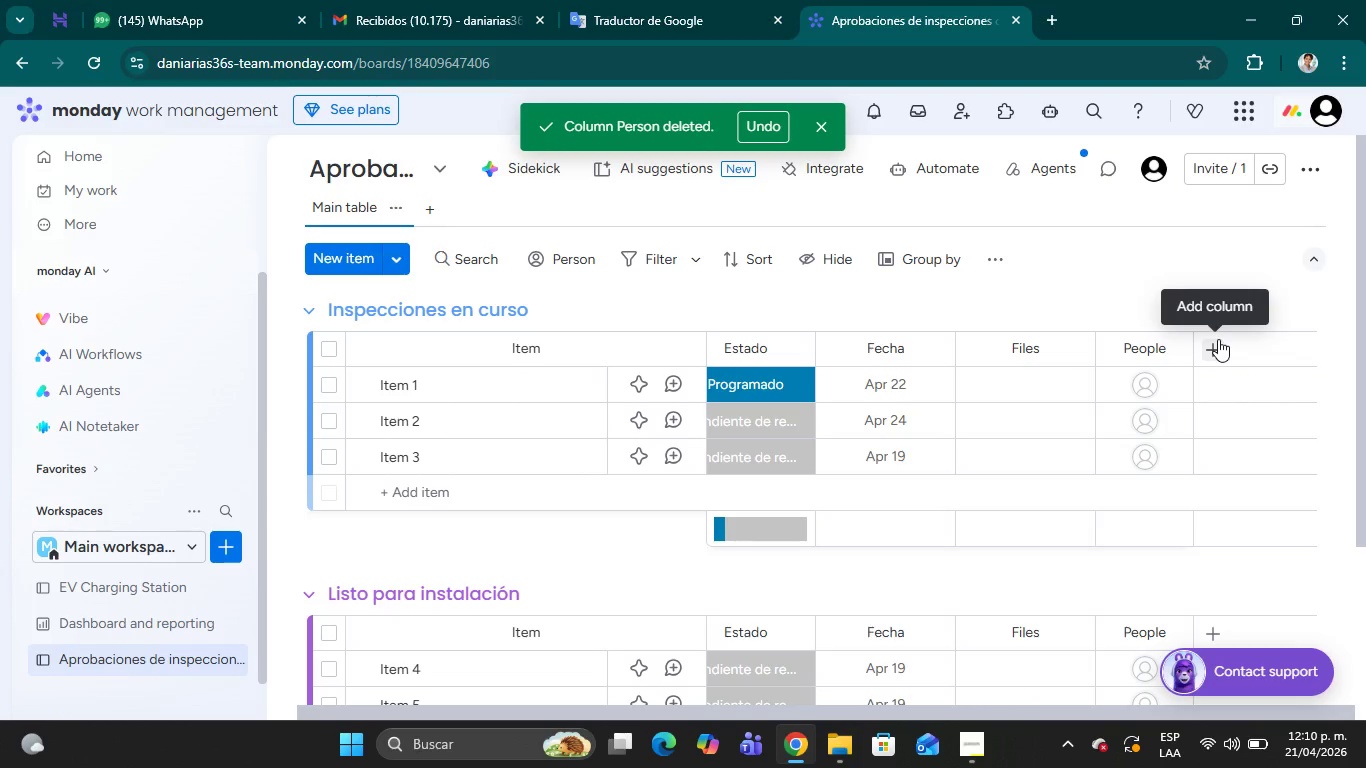 
left_click([1218, 339])
 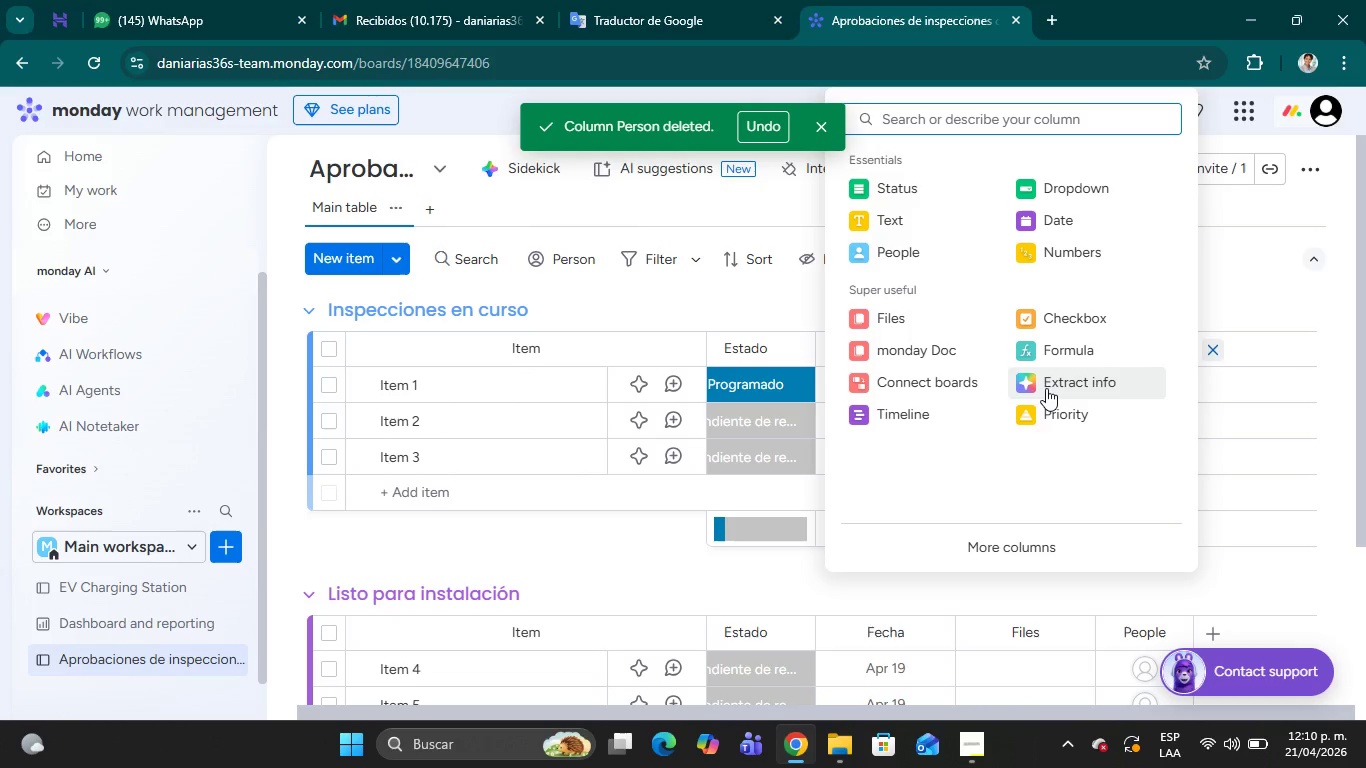 
wait(10.42)
 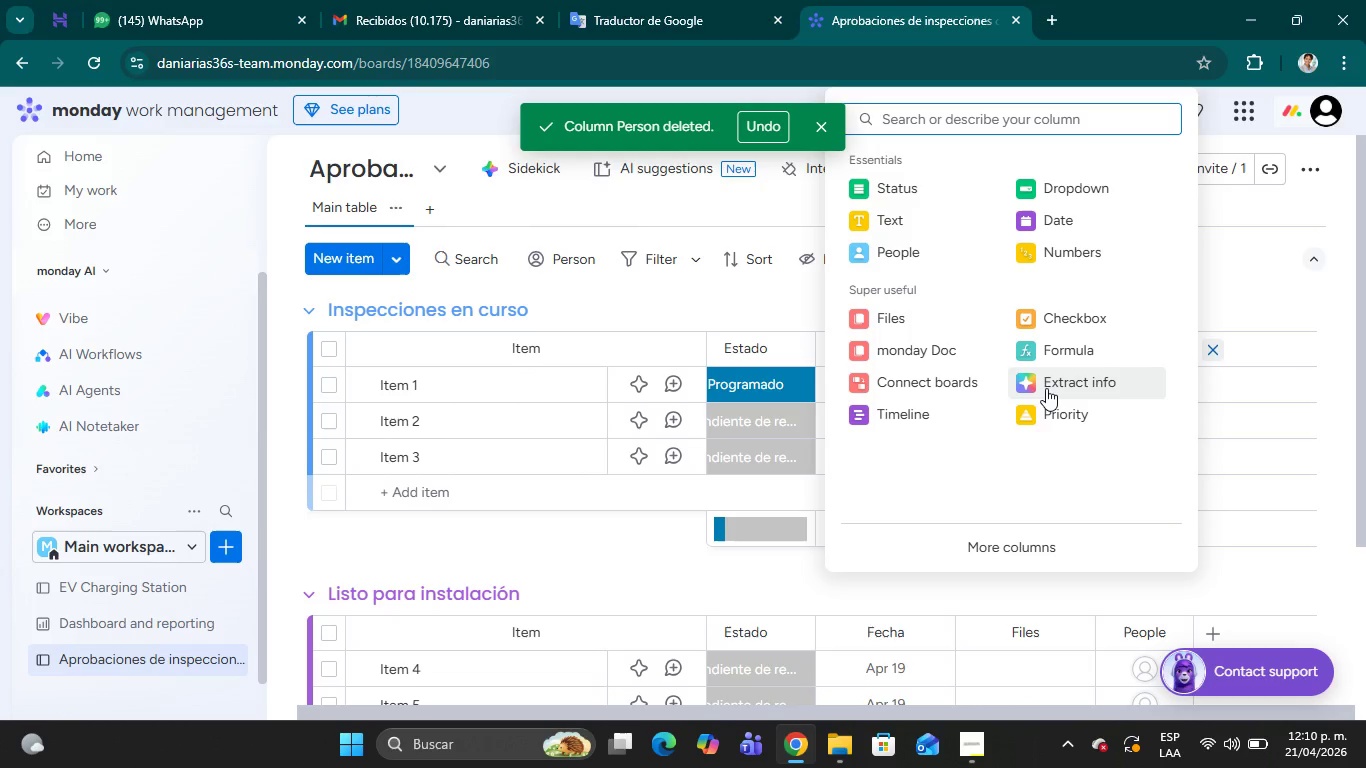 
left_click([1066, 186])
 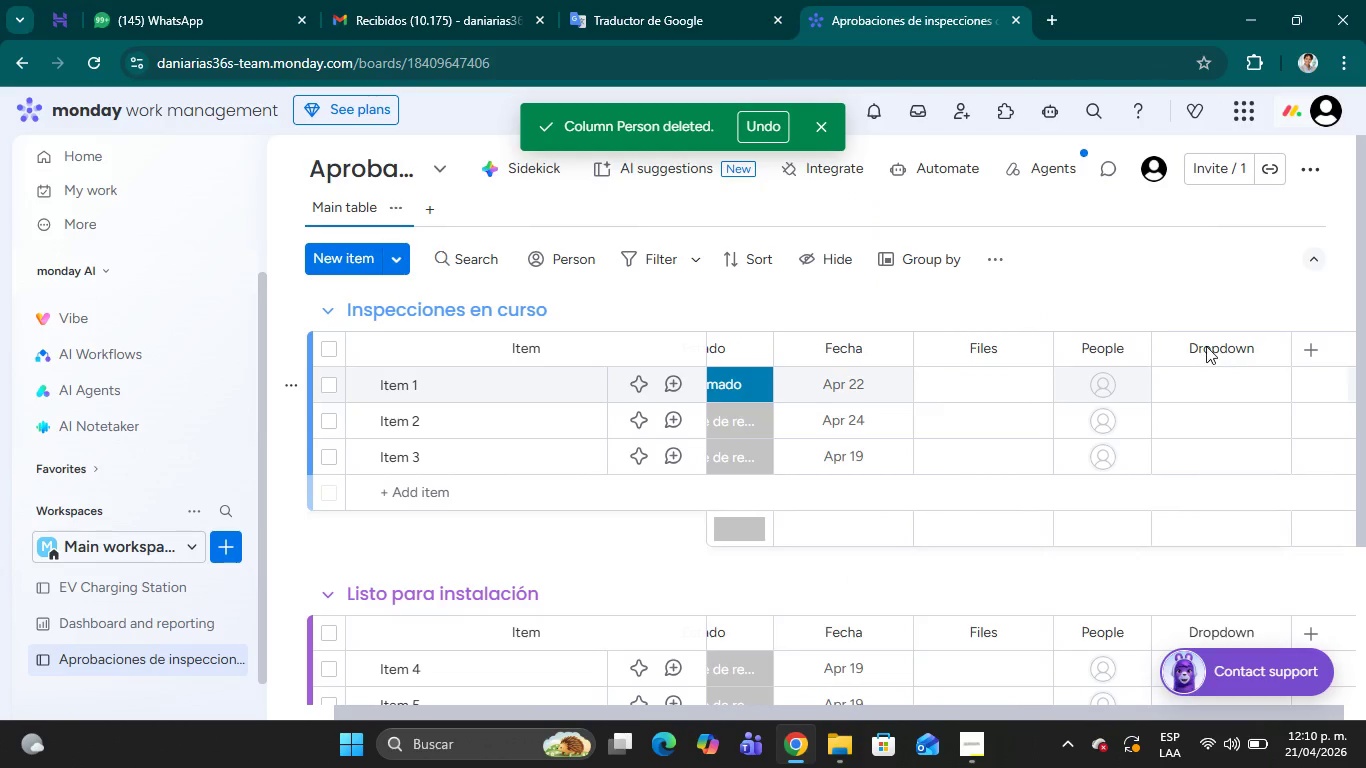 
left_click([1206, 345])
 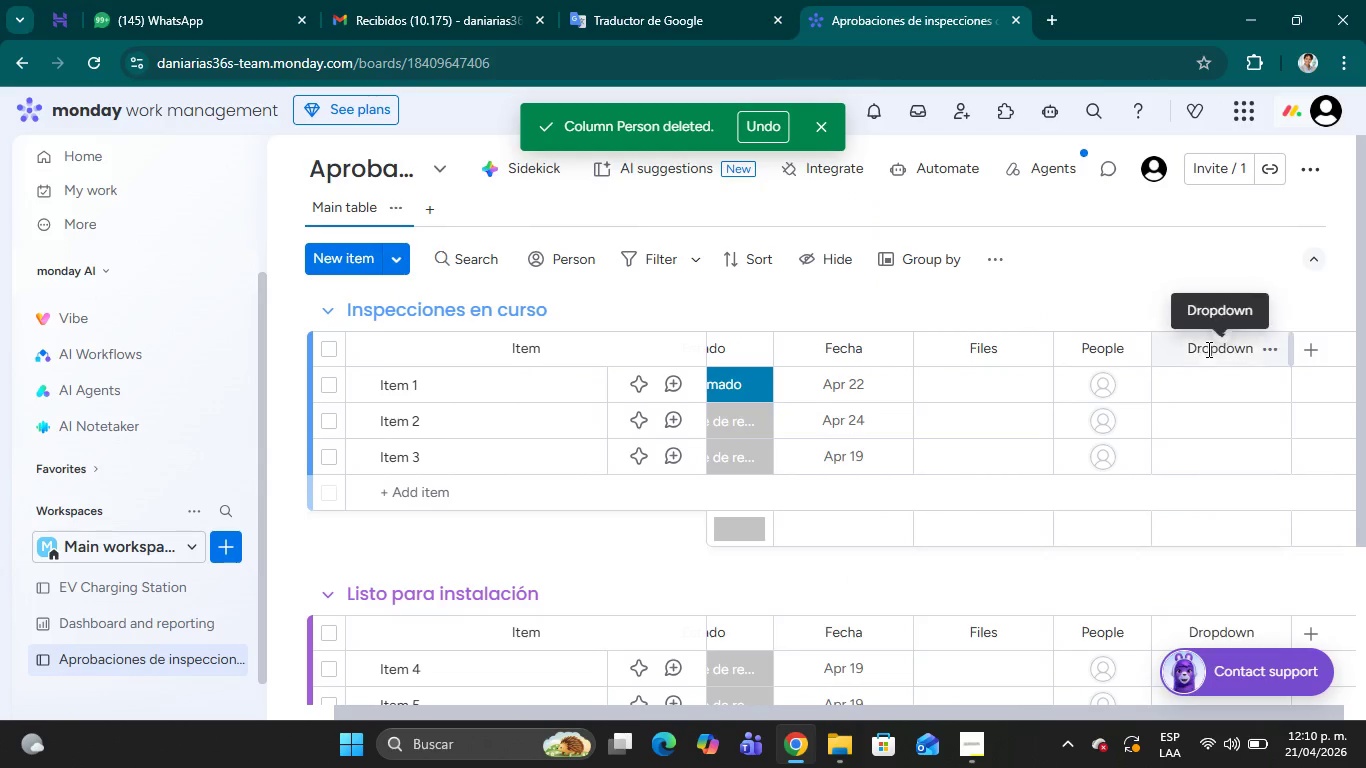 
left_click([1207, 349])
 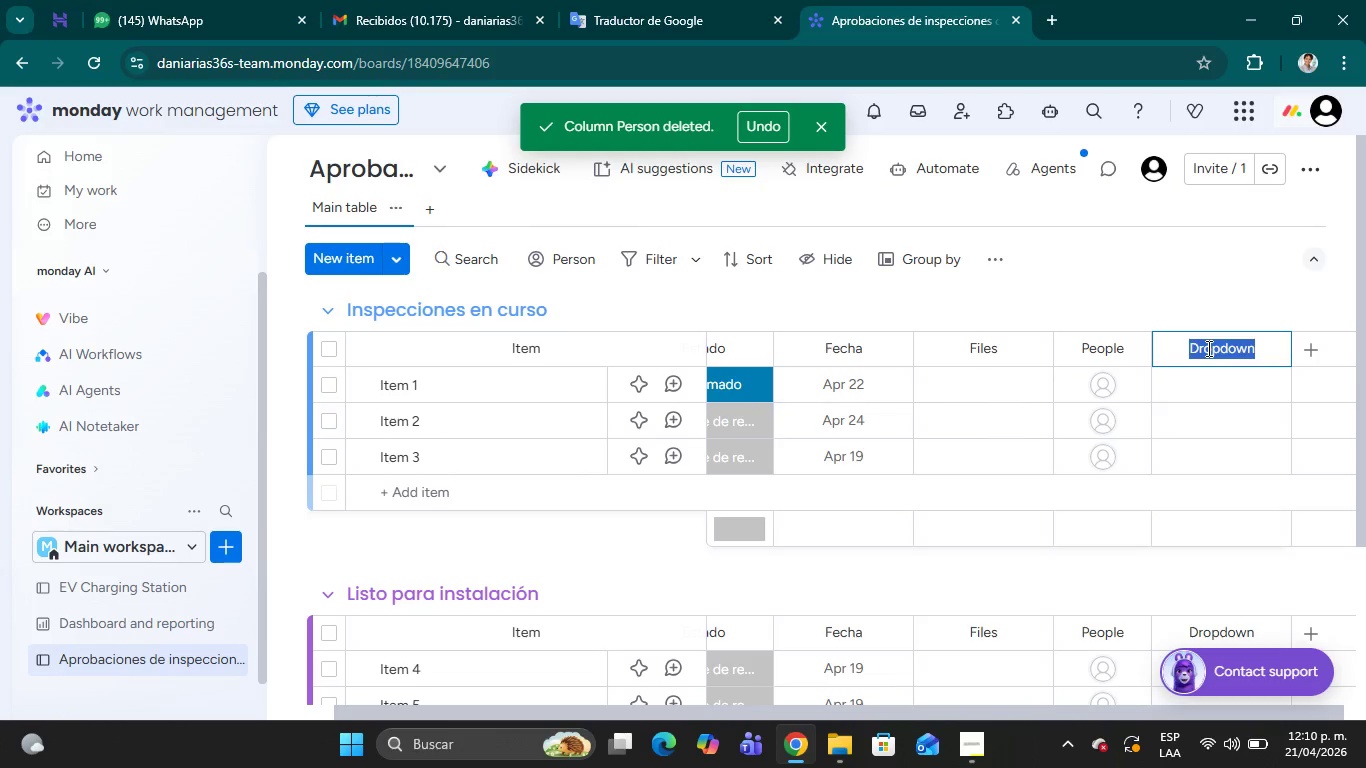 
wait(5.19)
 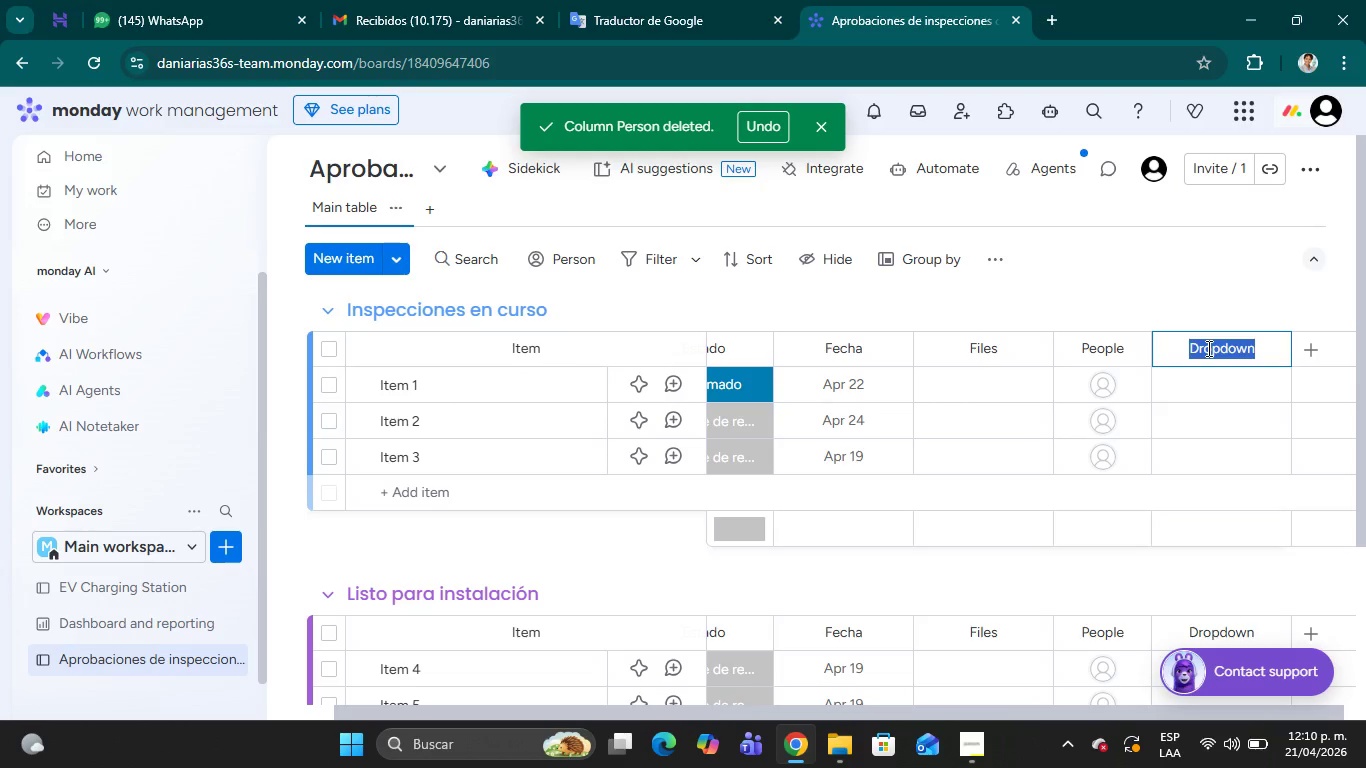 
type(Modelo de cargador)
 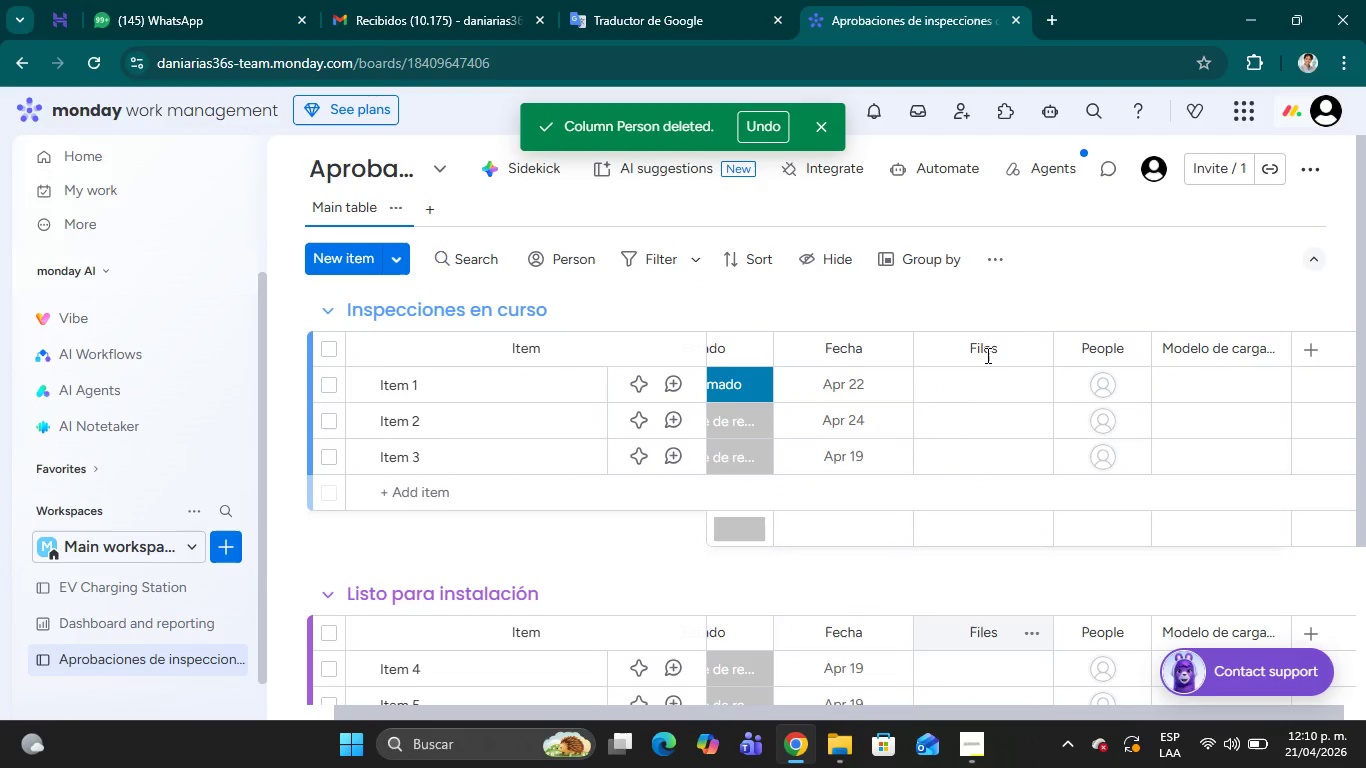 
left_click([980, 350])
 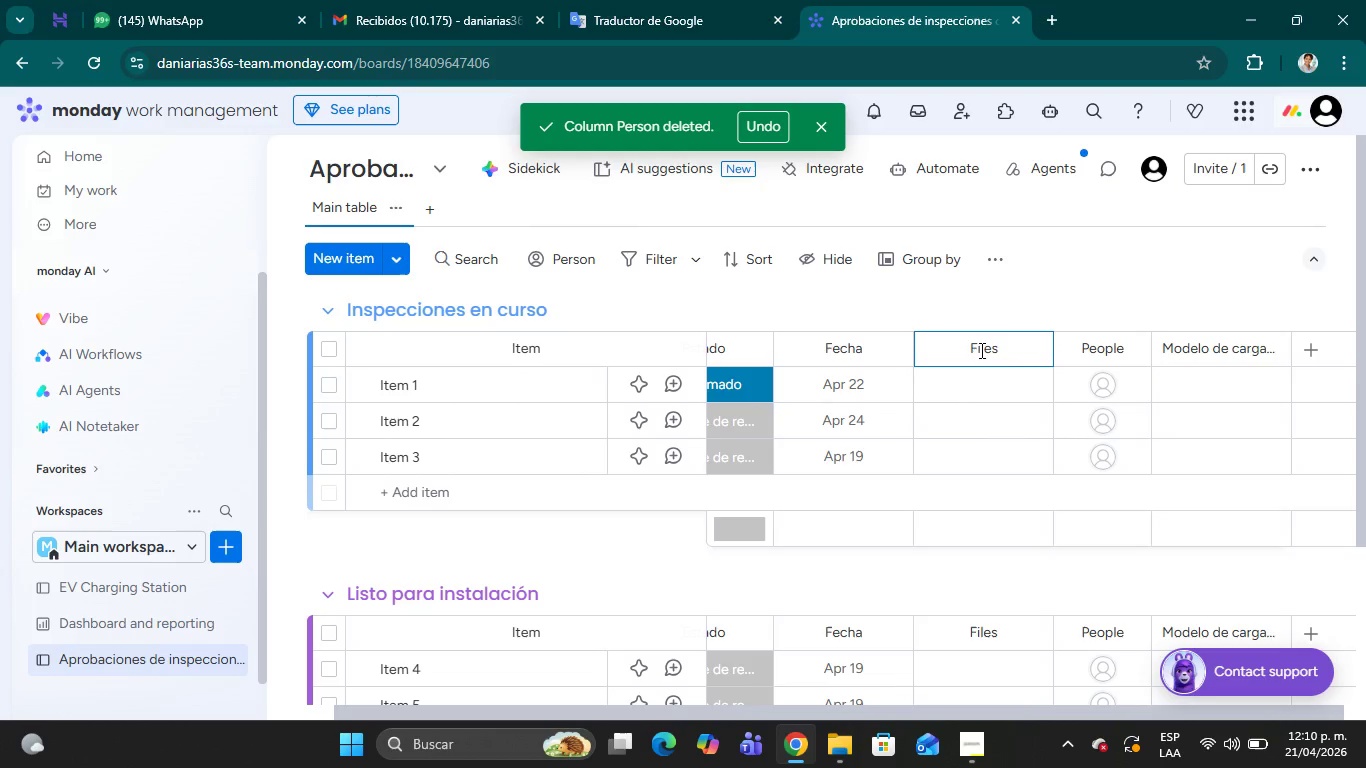 
key(Backspace)
key(Backspace)
key(Backspace)
key(Backspace)
type(oto del sitio)
 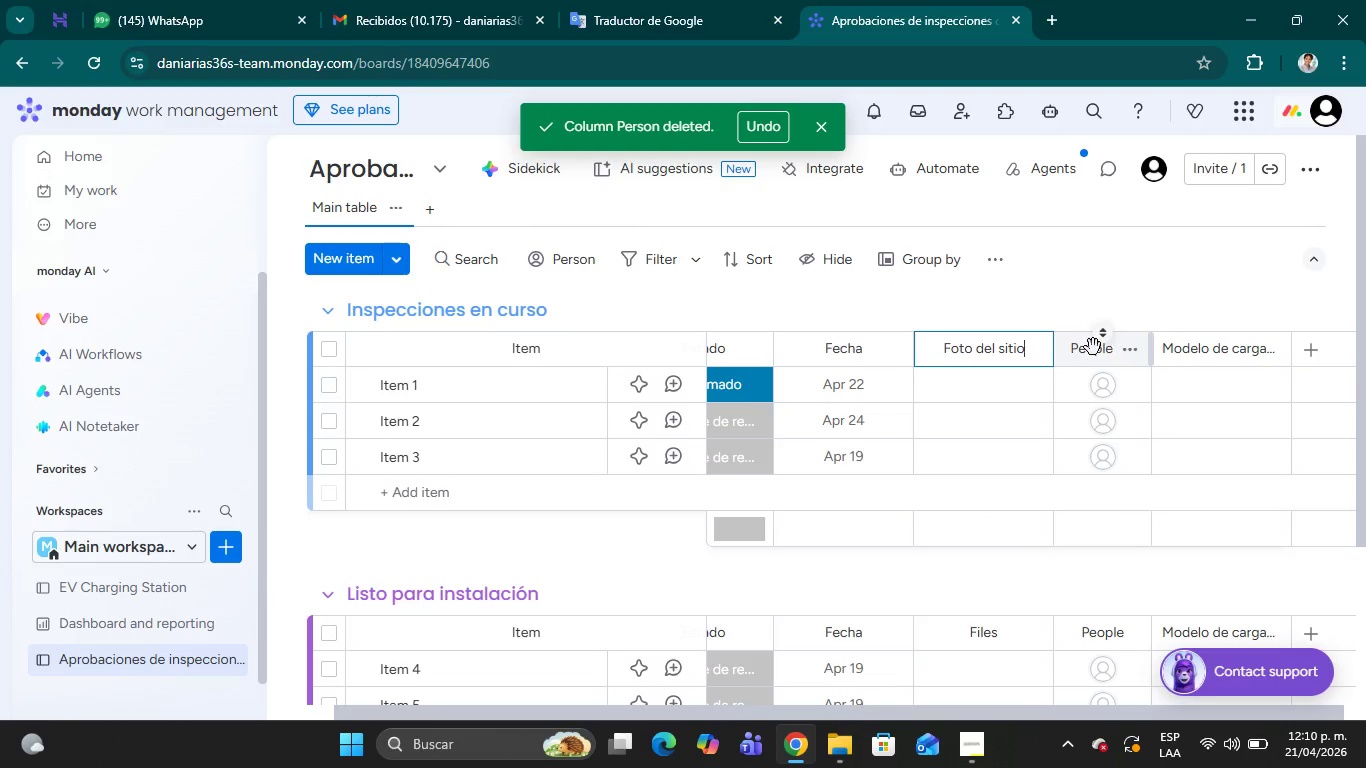 
left_click([1093, 346])
 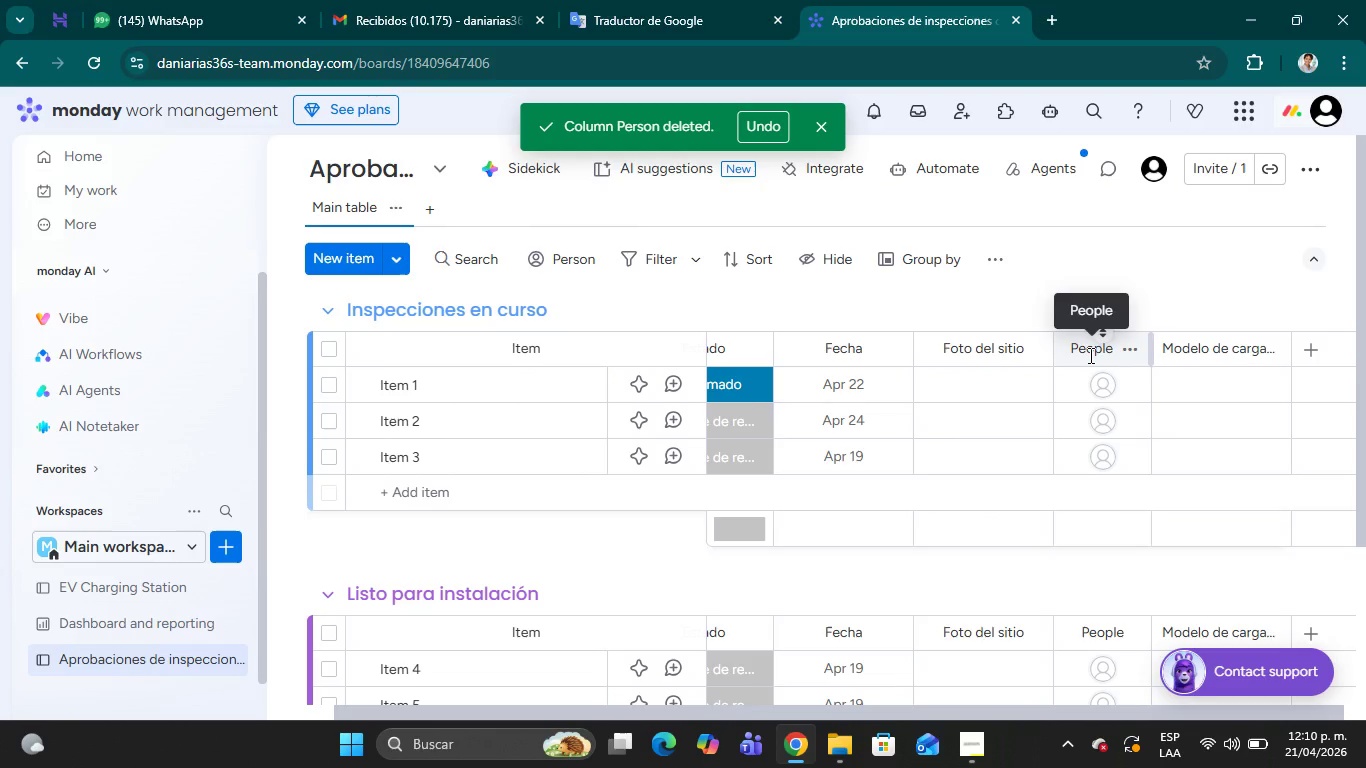 
double_click([1089, 355])
 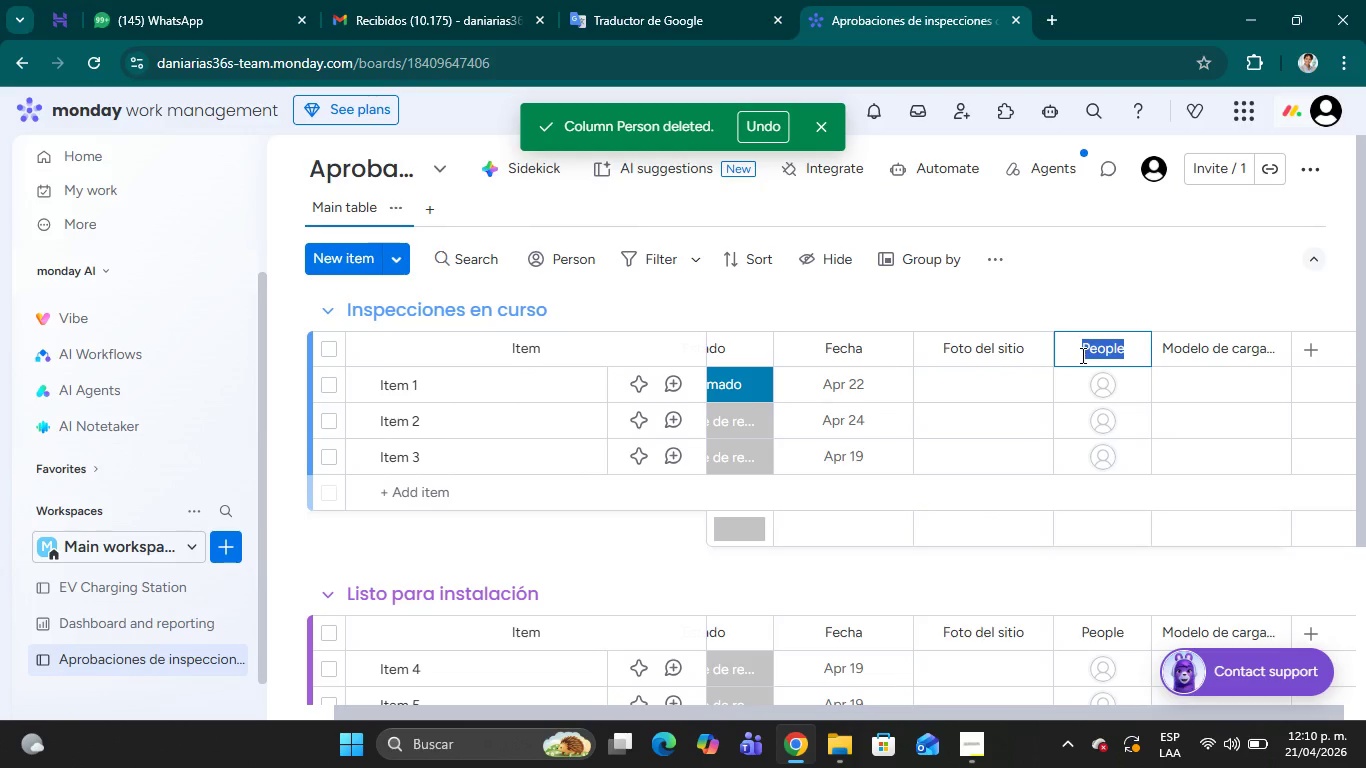 
type(Responsable t;ecnico)
 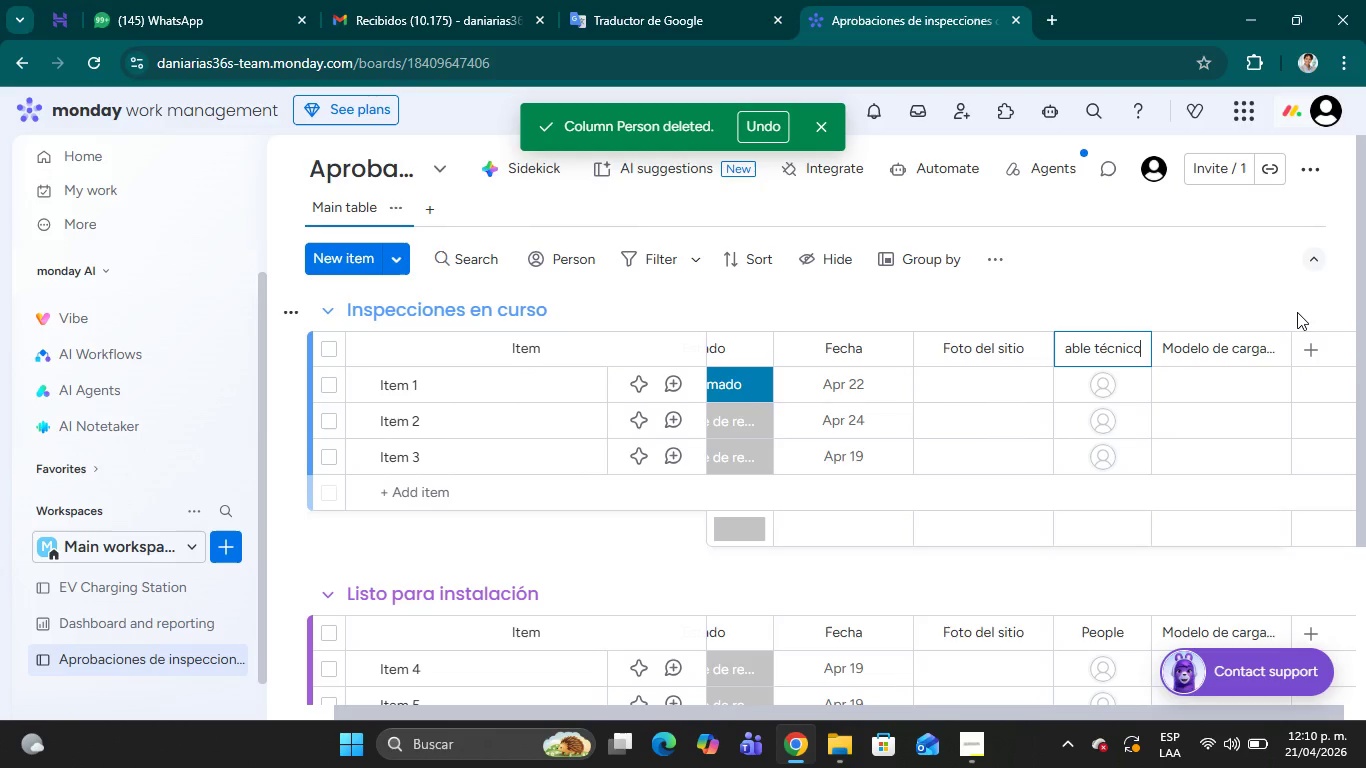 
wait(8.11)
 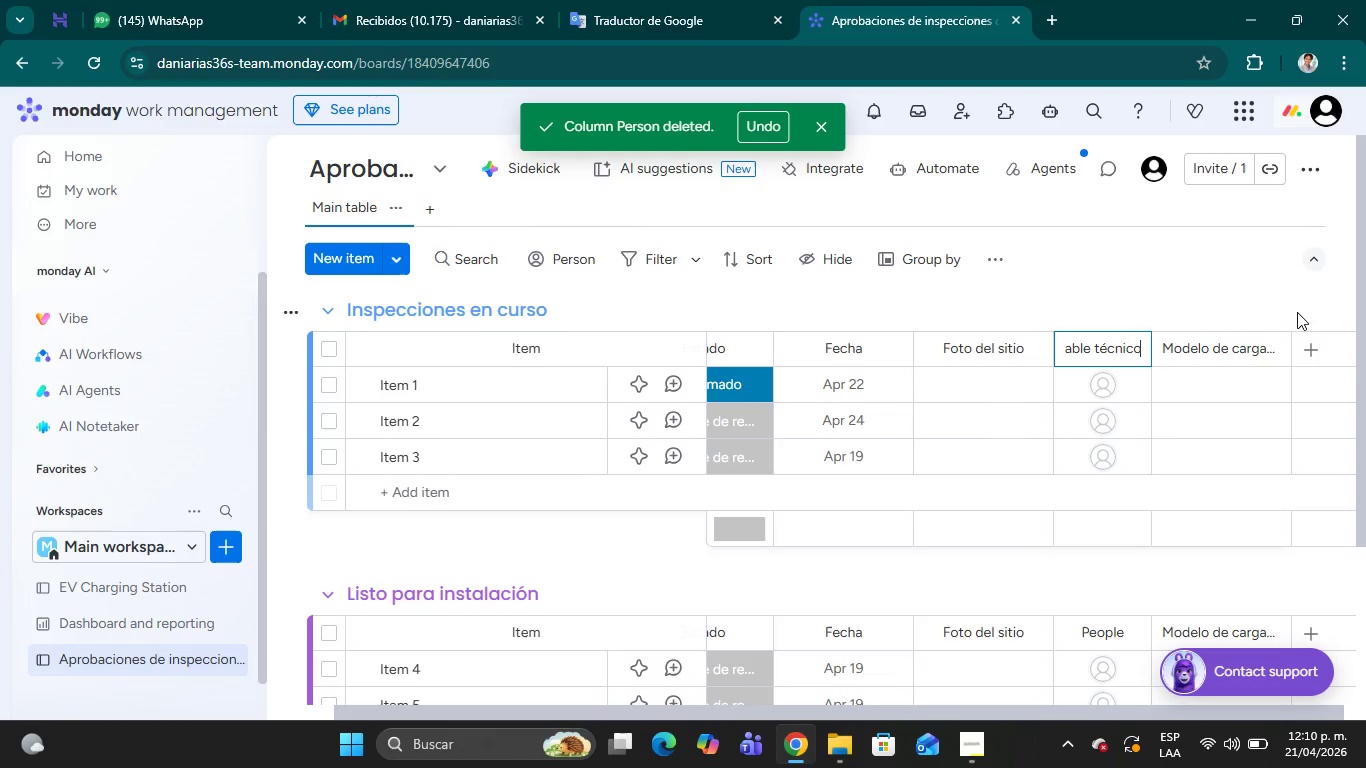 
left_click([1124, 380])
 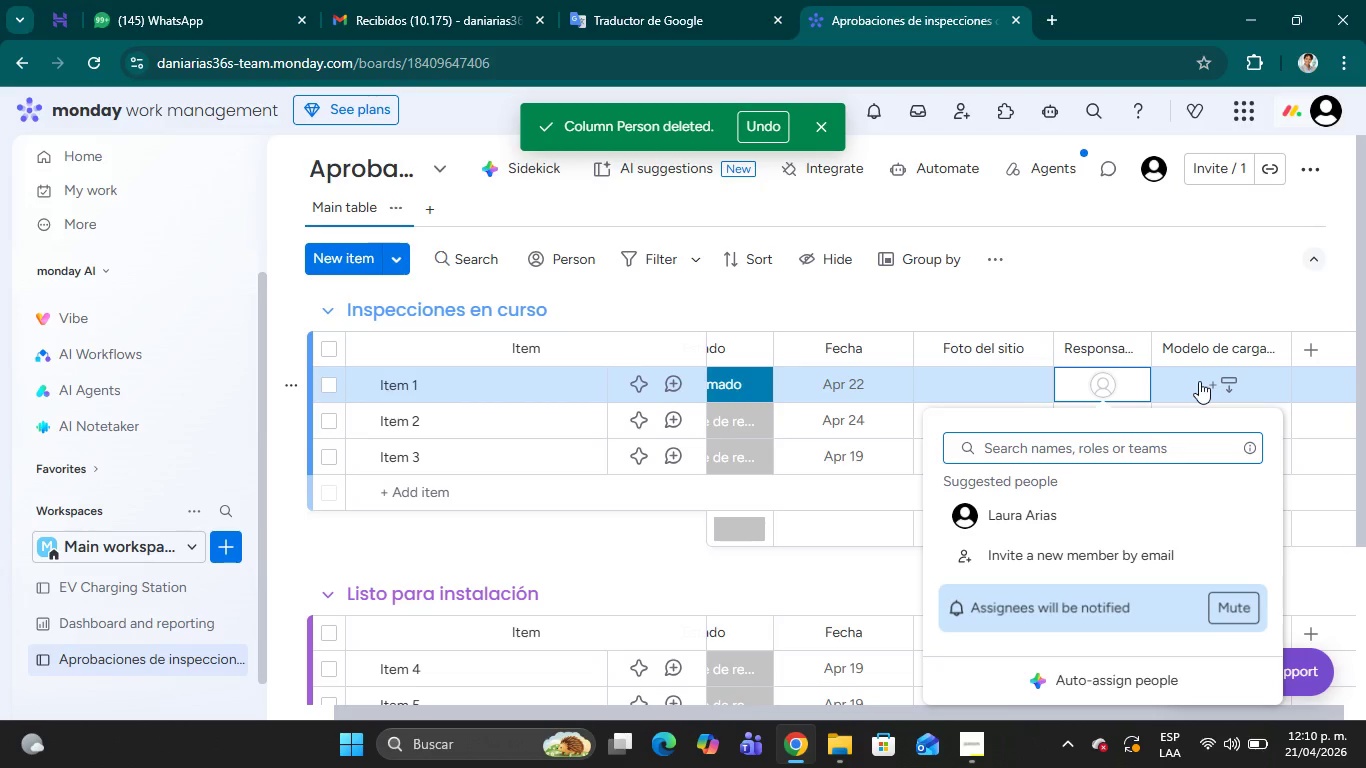 
left_click([1199, 381])
 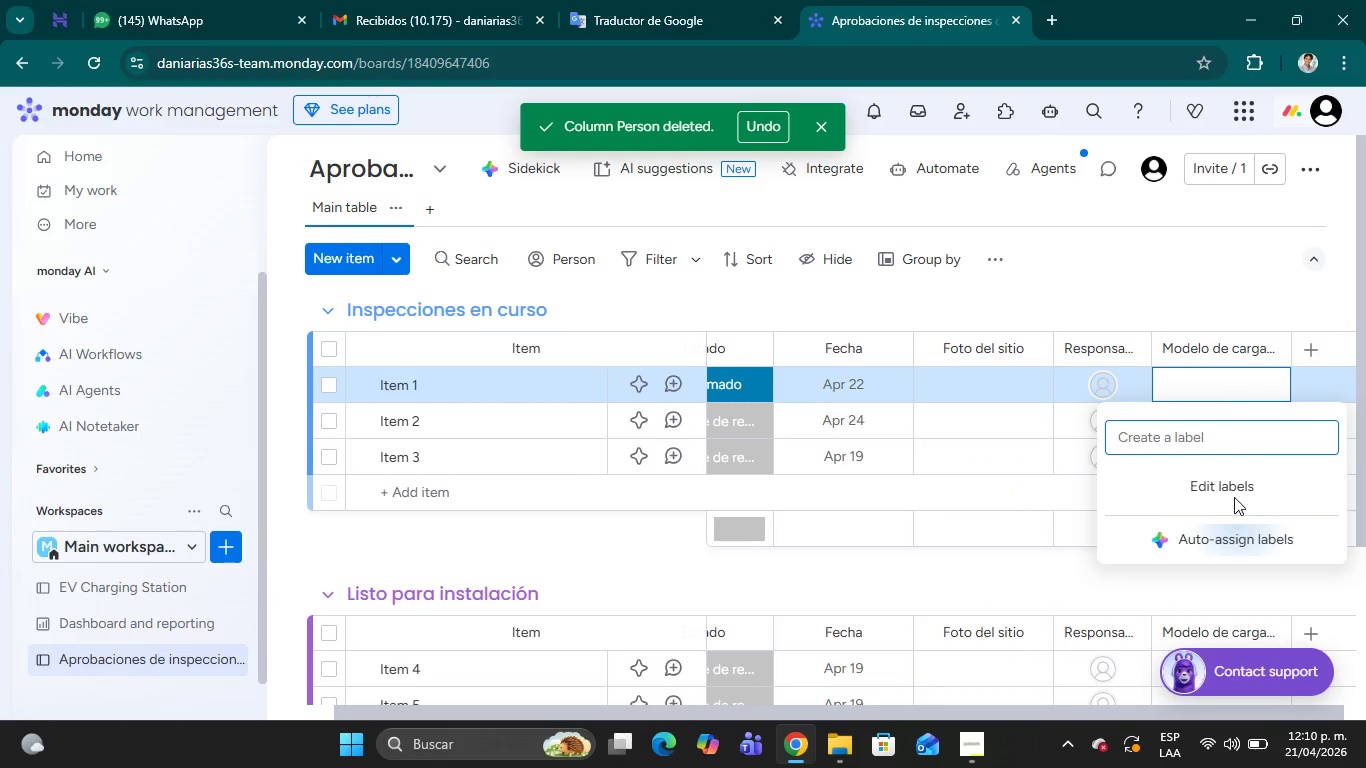 
left_click([1230, 478])
 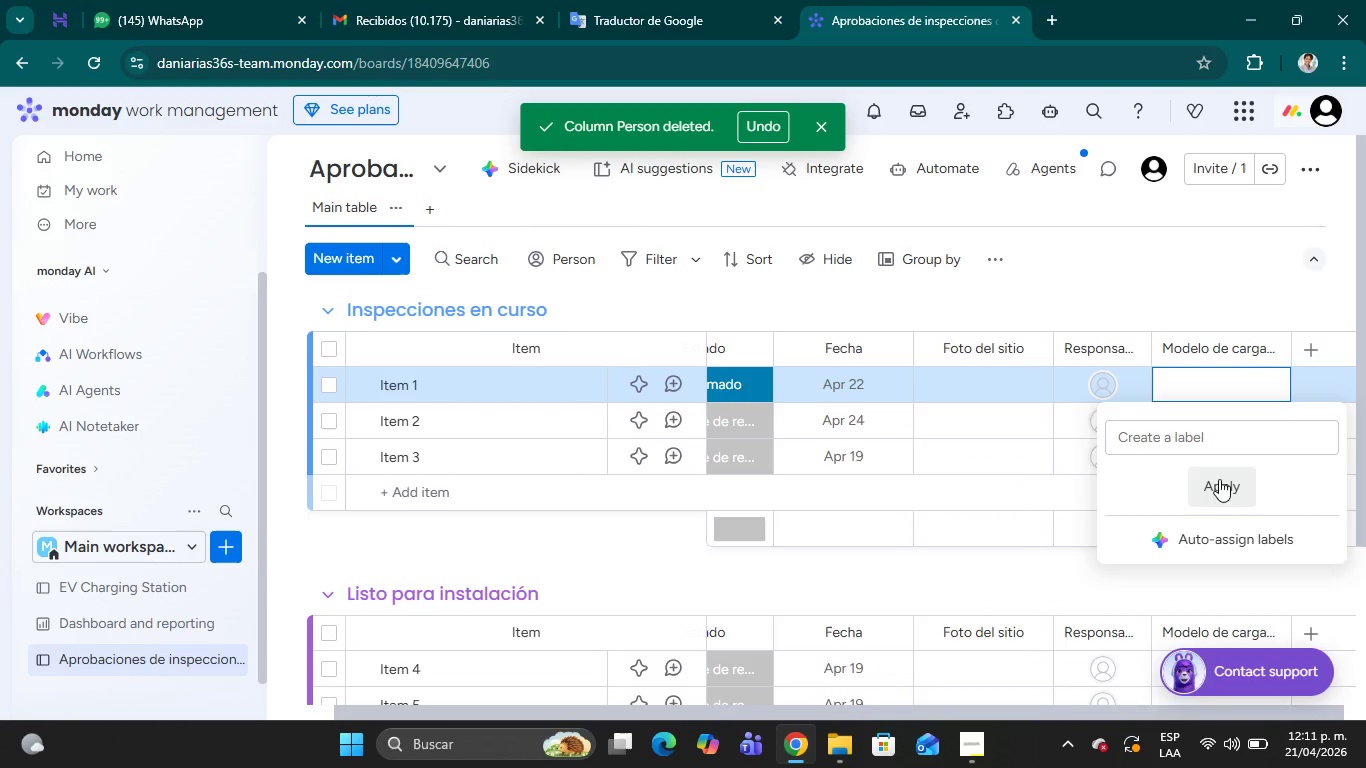 
left_click([1207, 442])
 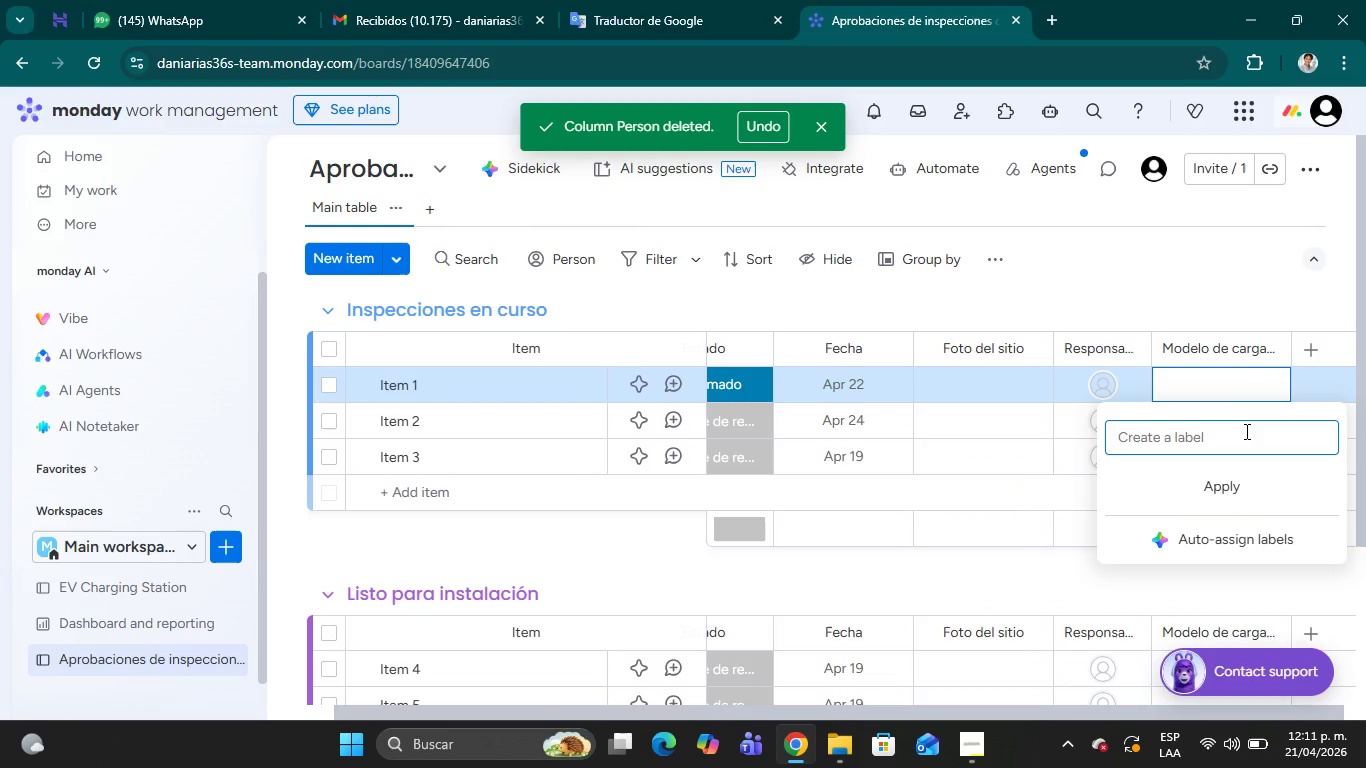 
type(Cargador de pared de nivel II)
 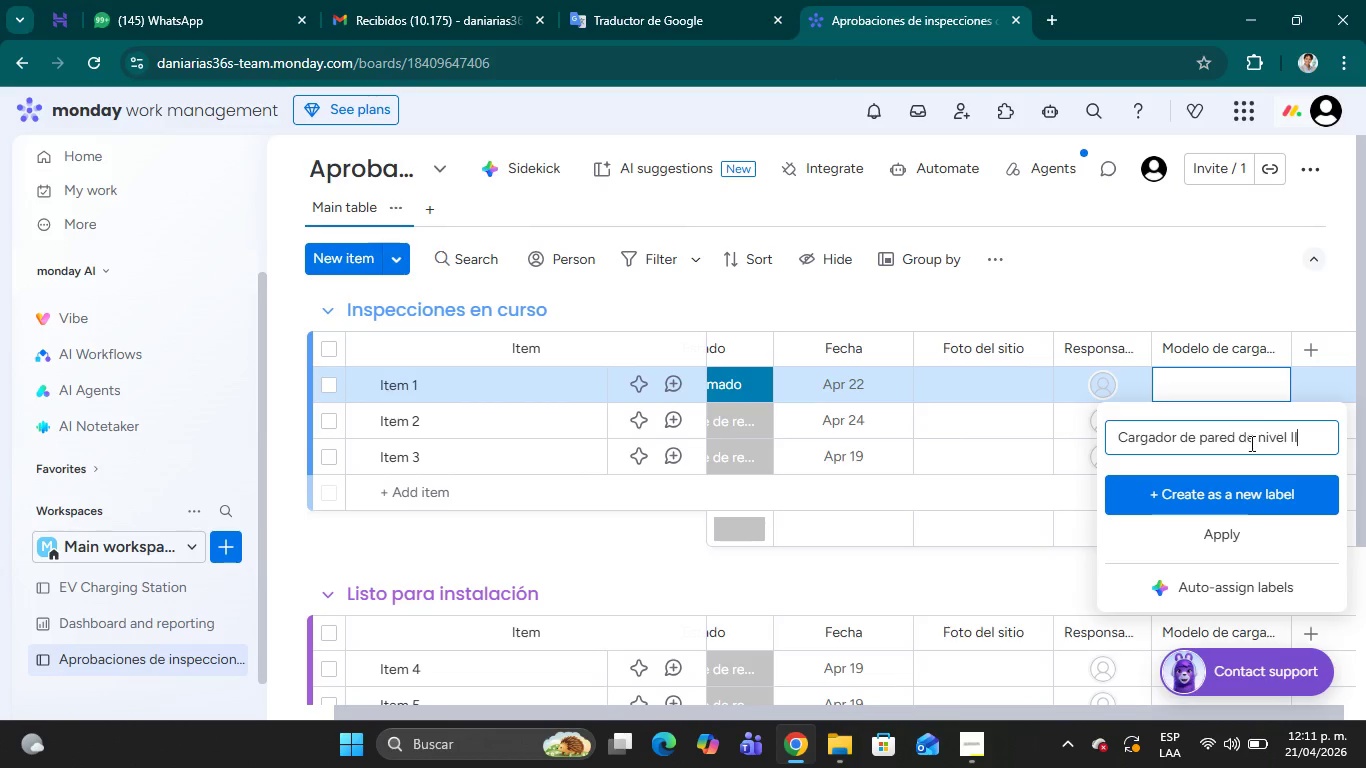 
left_click([1246, 489])
 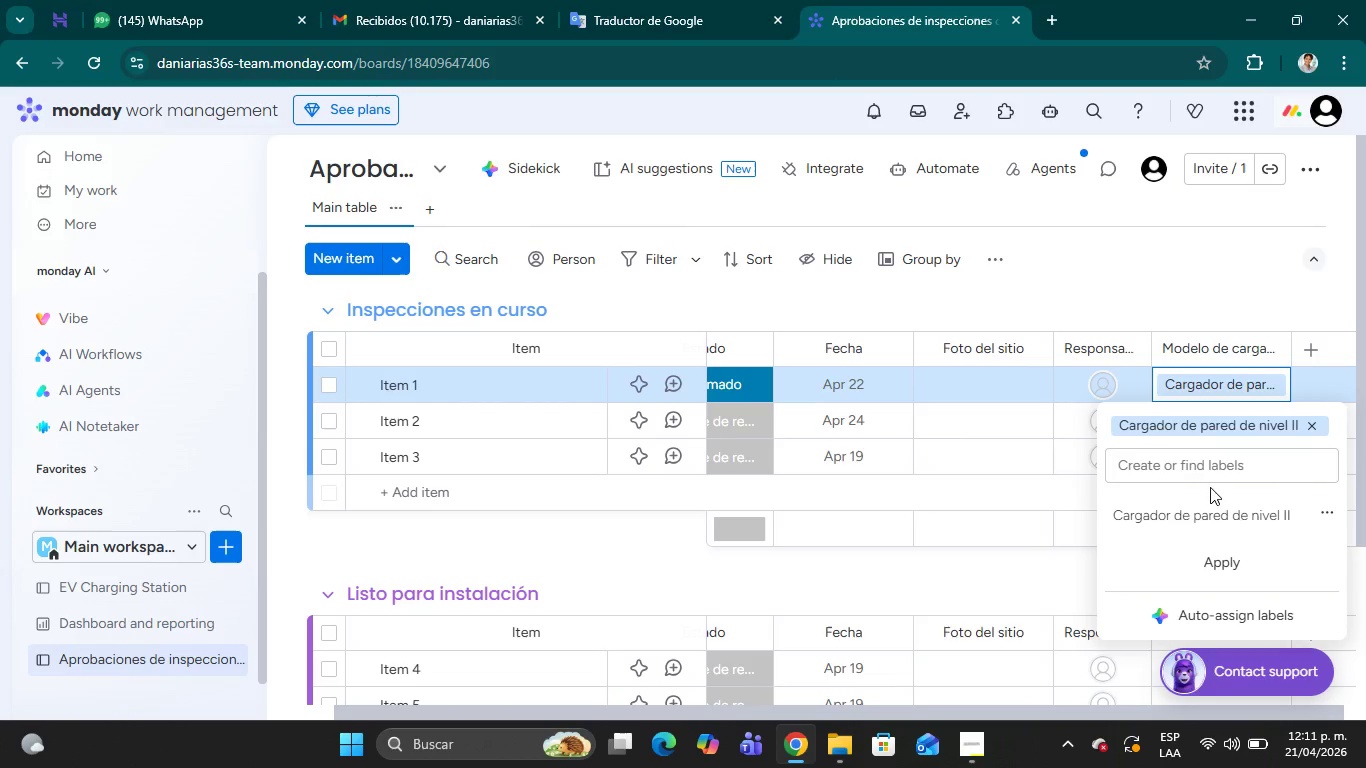 
left_click([1199, 473])
 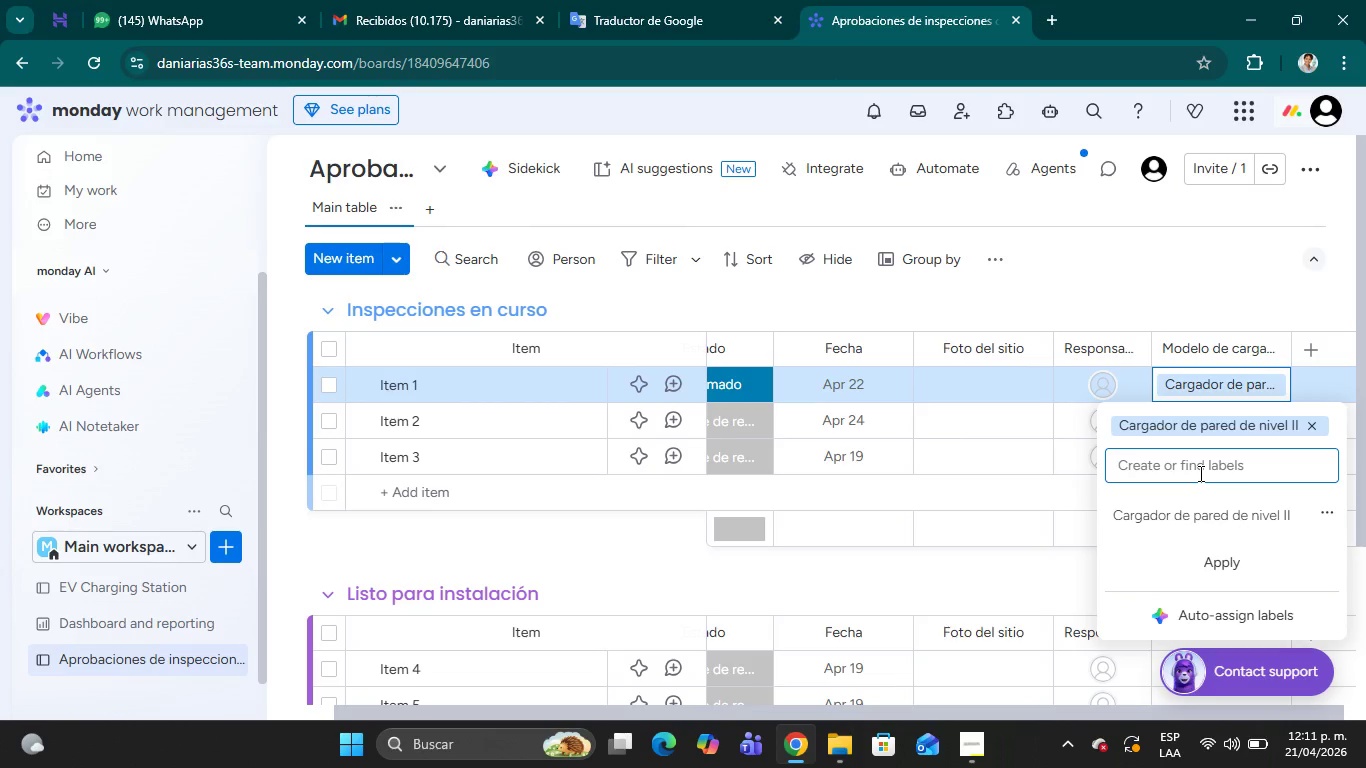 
type(Cargador r;apido de CC)
 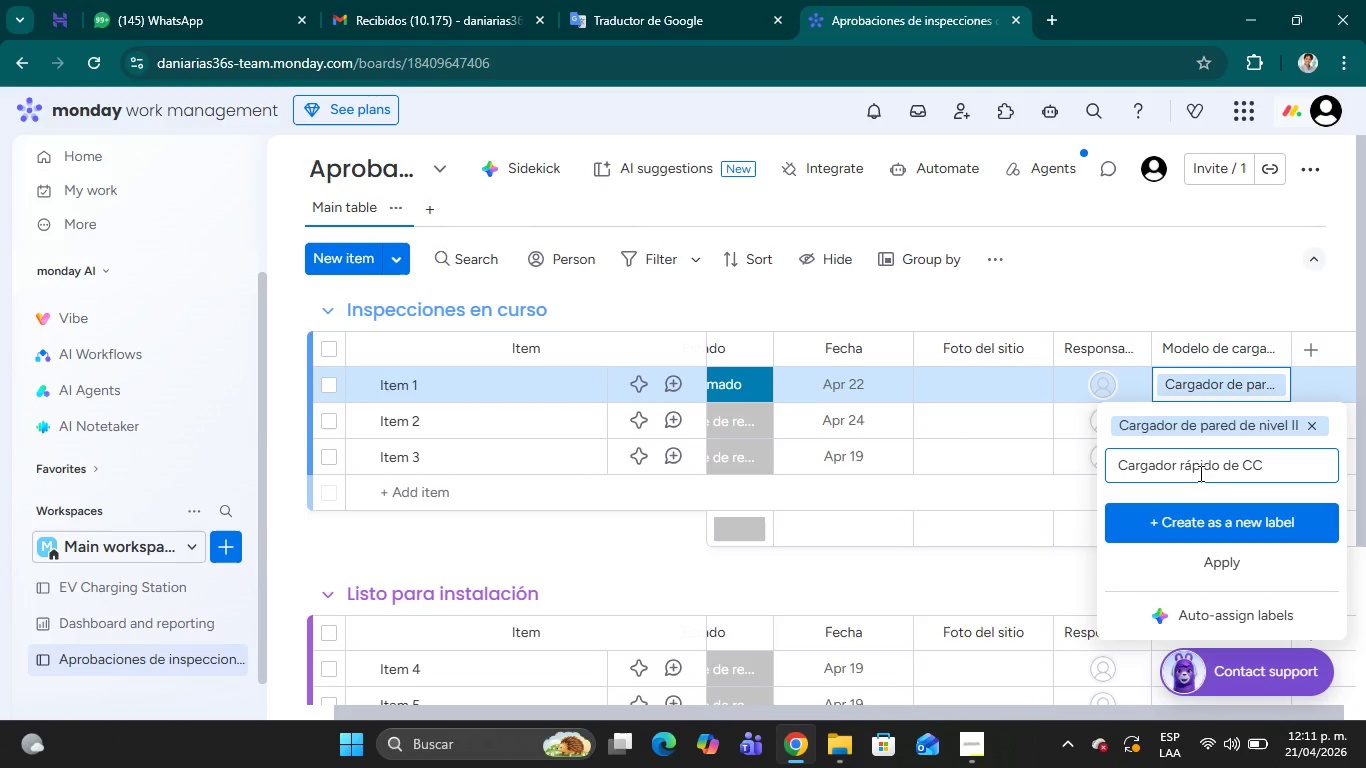 
left_click([1202, 514])
 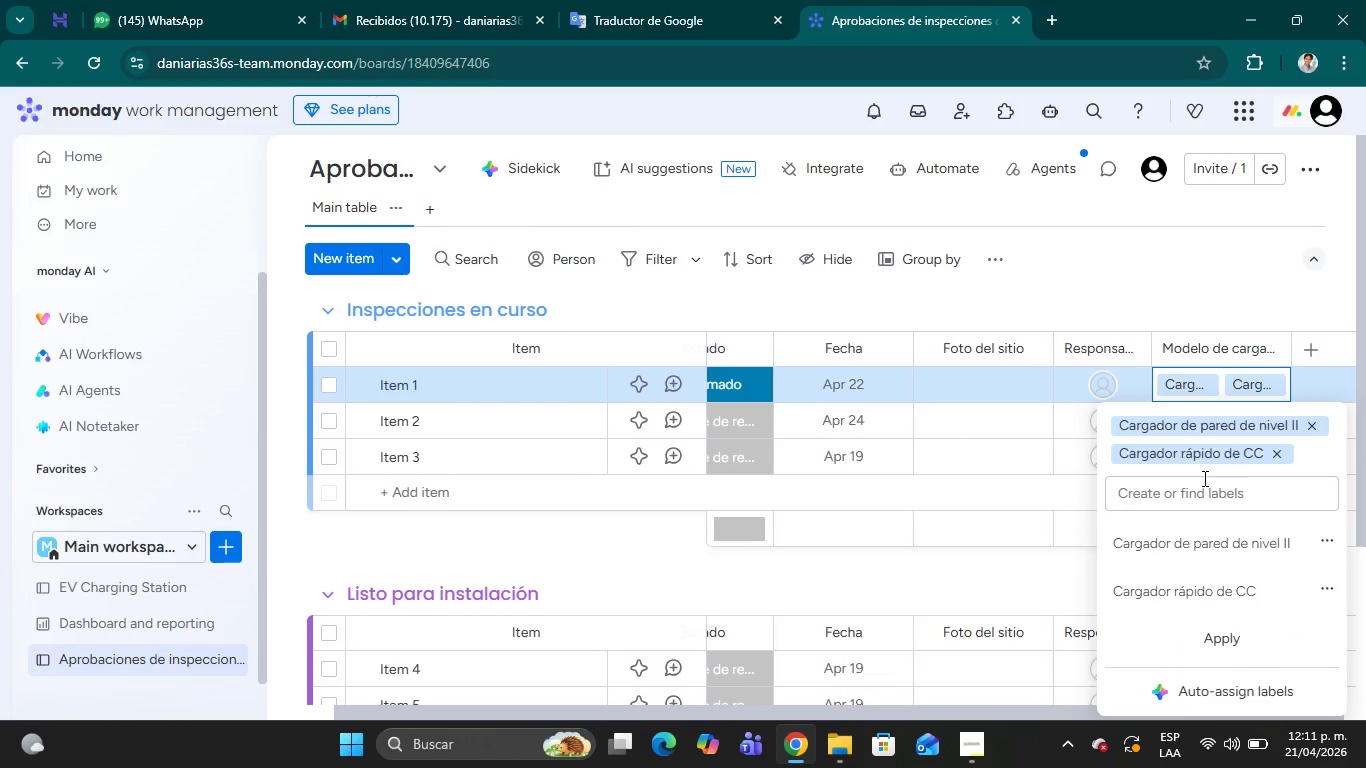 
left_click([1197, 500])
 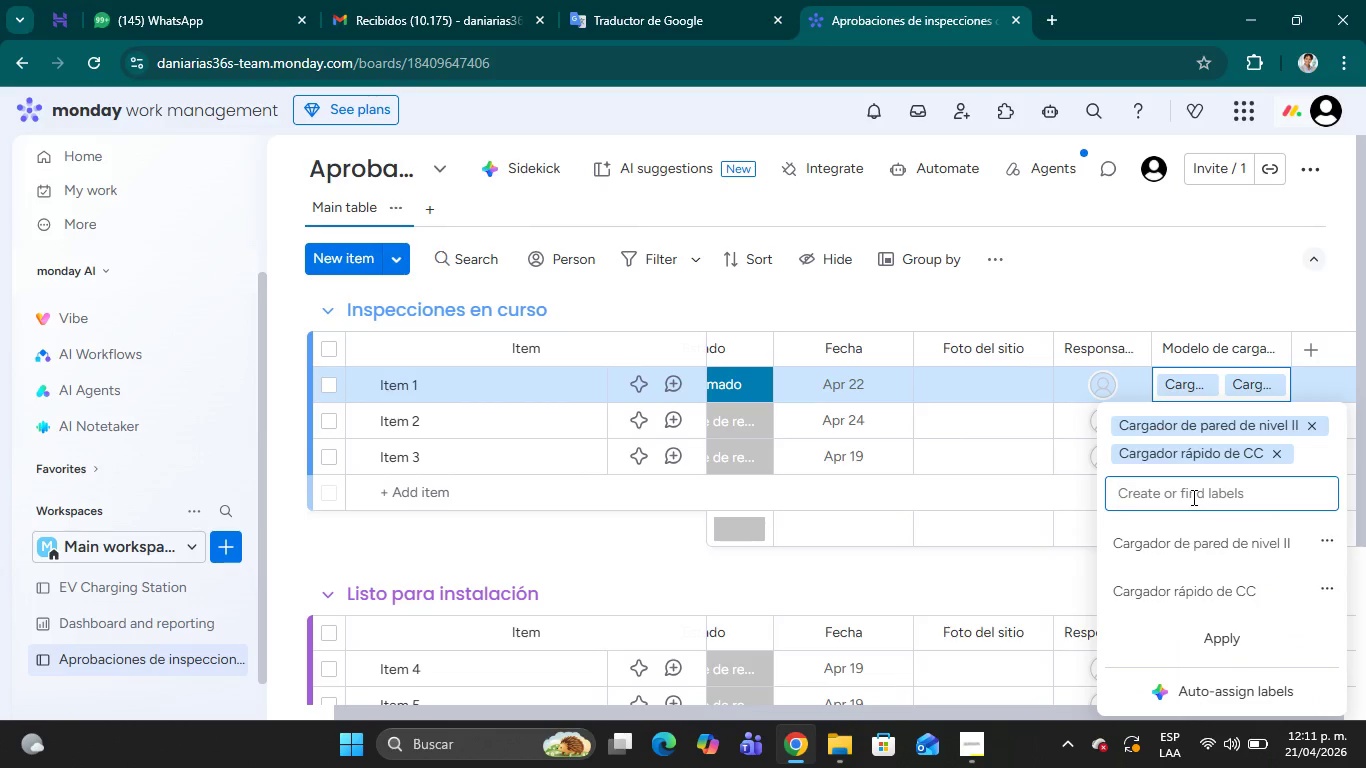 
type(Cargador de pedestal para flota)
 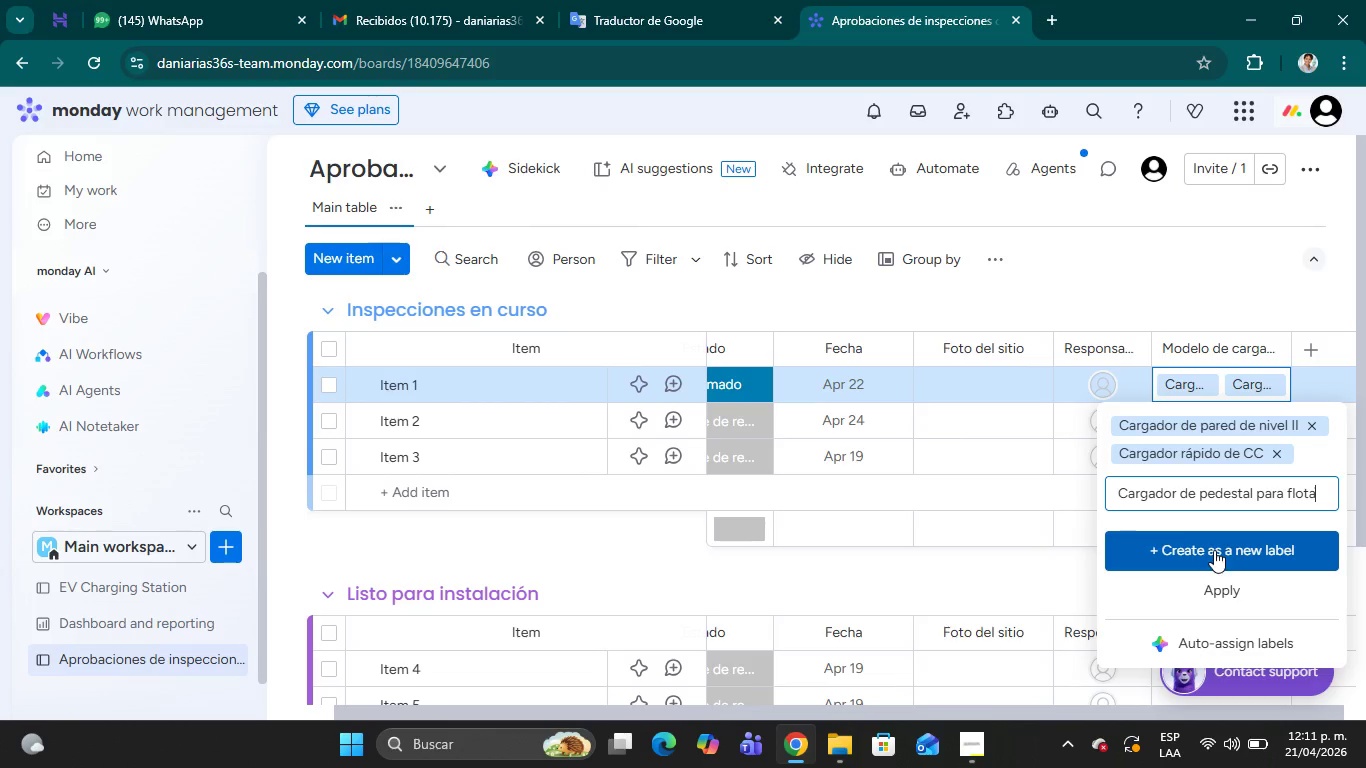 
left_click([1195, 544])
 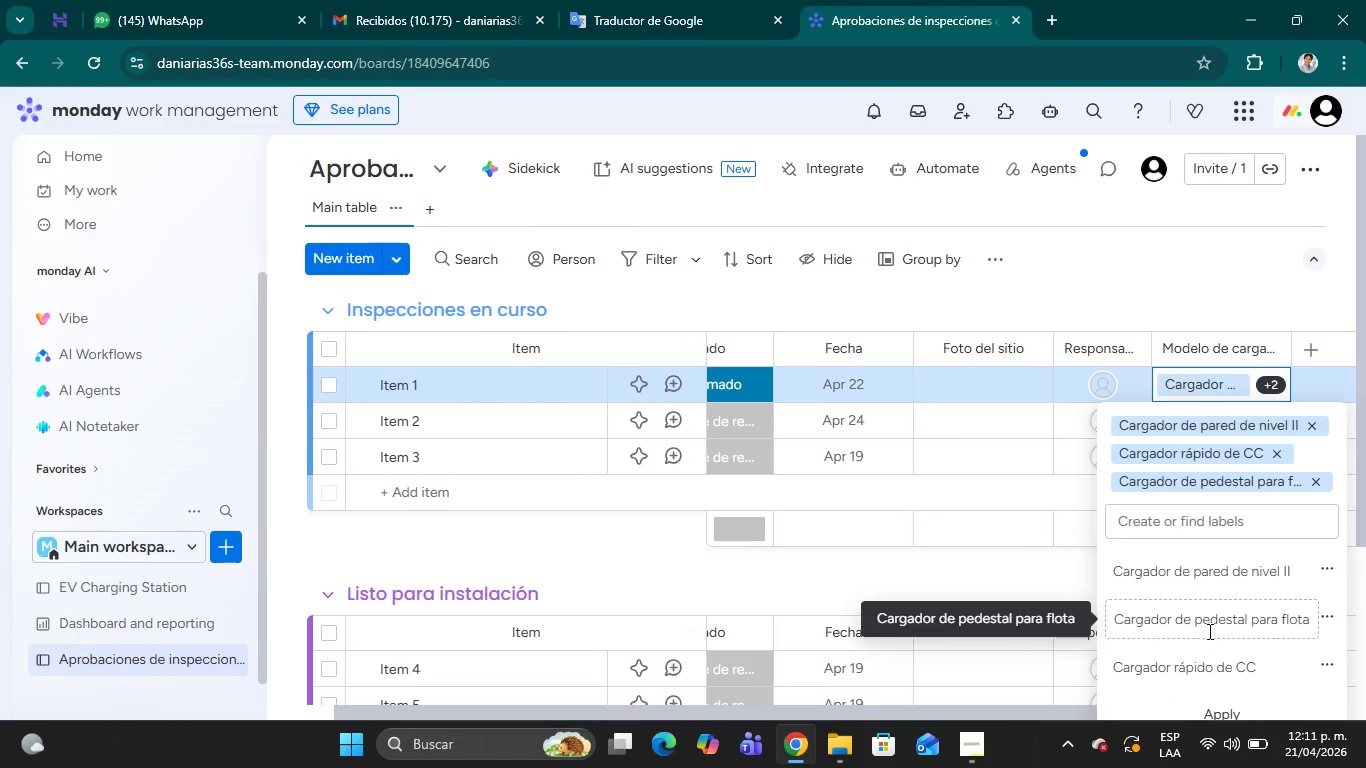 
scroll: coordinate [1237, 552], scroll_direction: down, amount: 1.0
 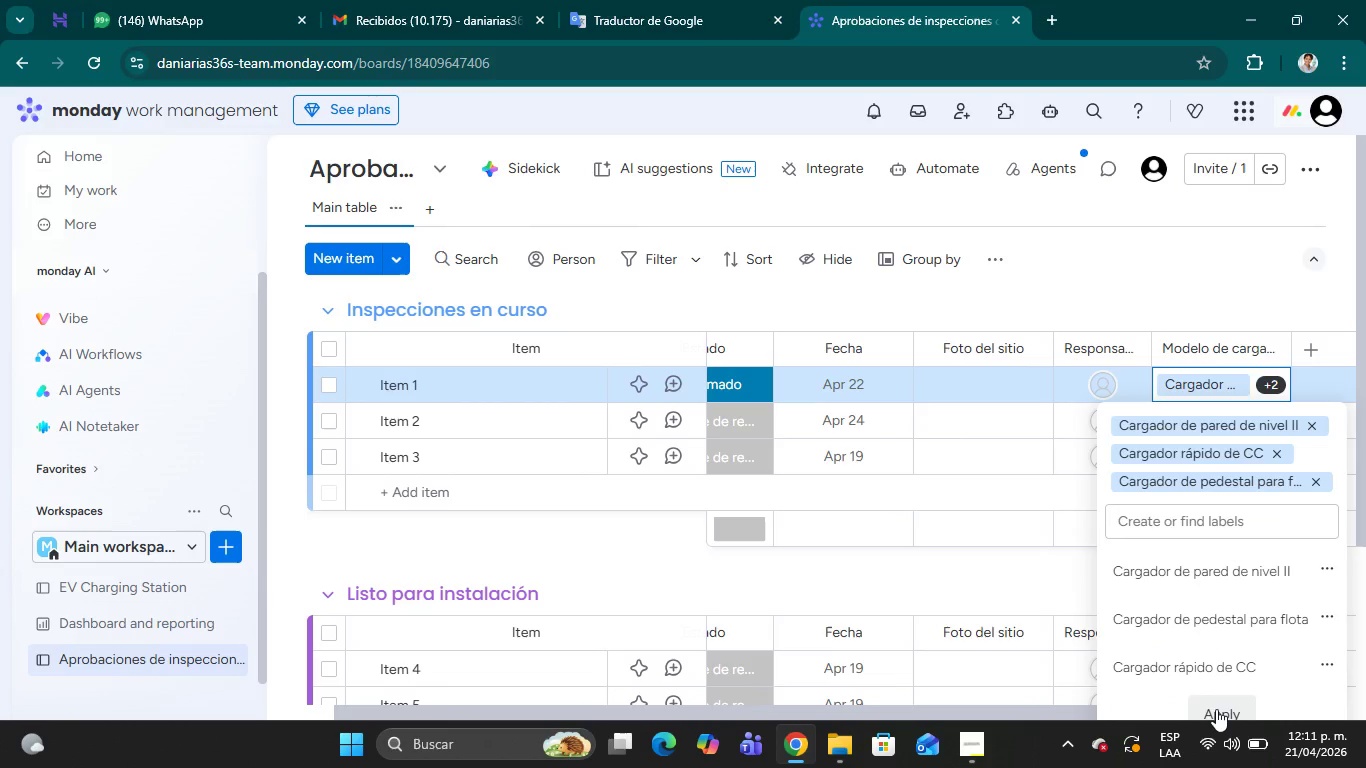 
left_click([1217, 709])
 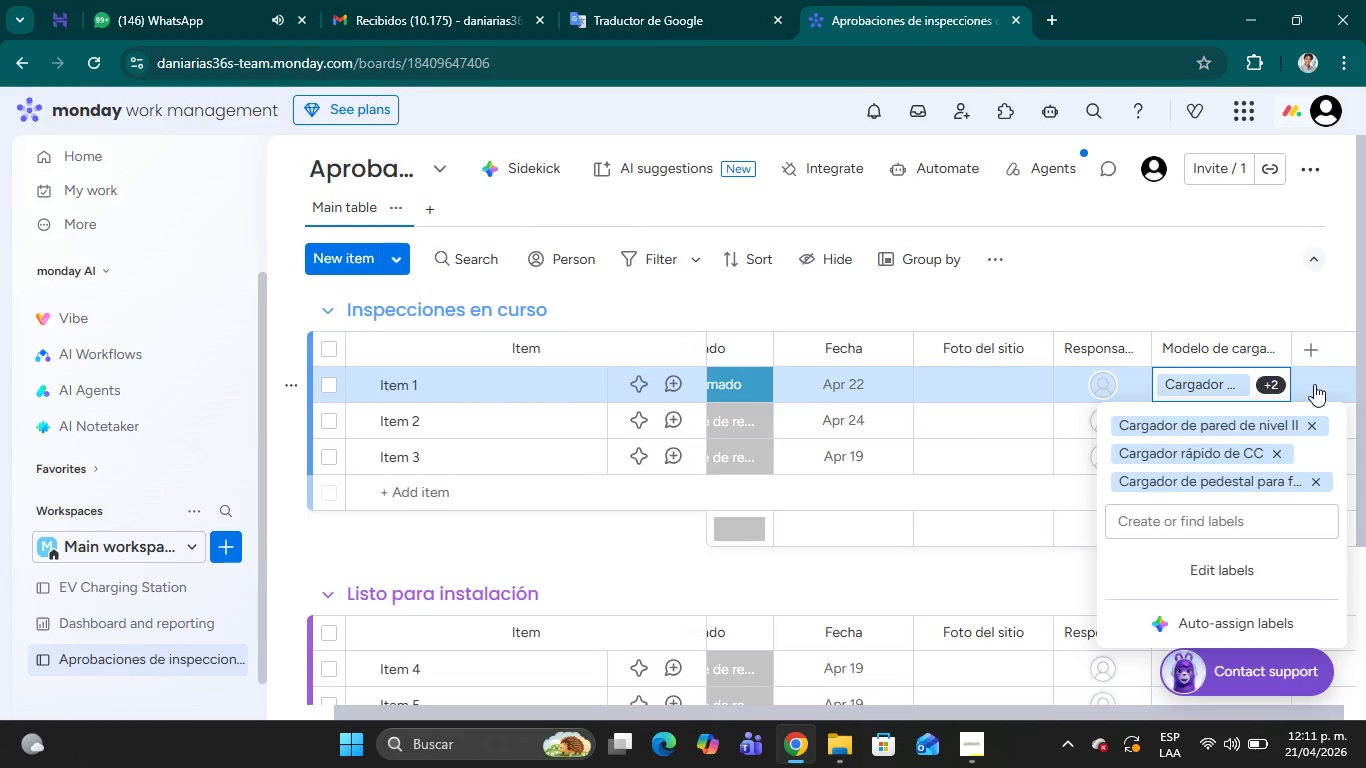 
left_click([1314, 383])
 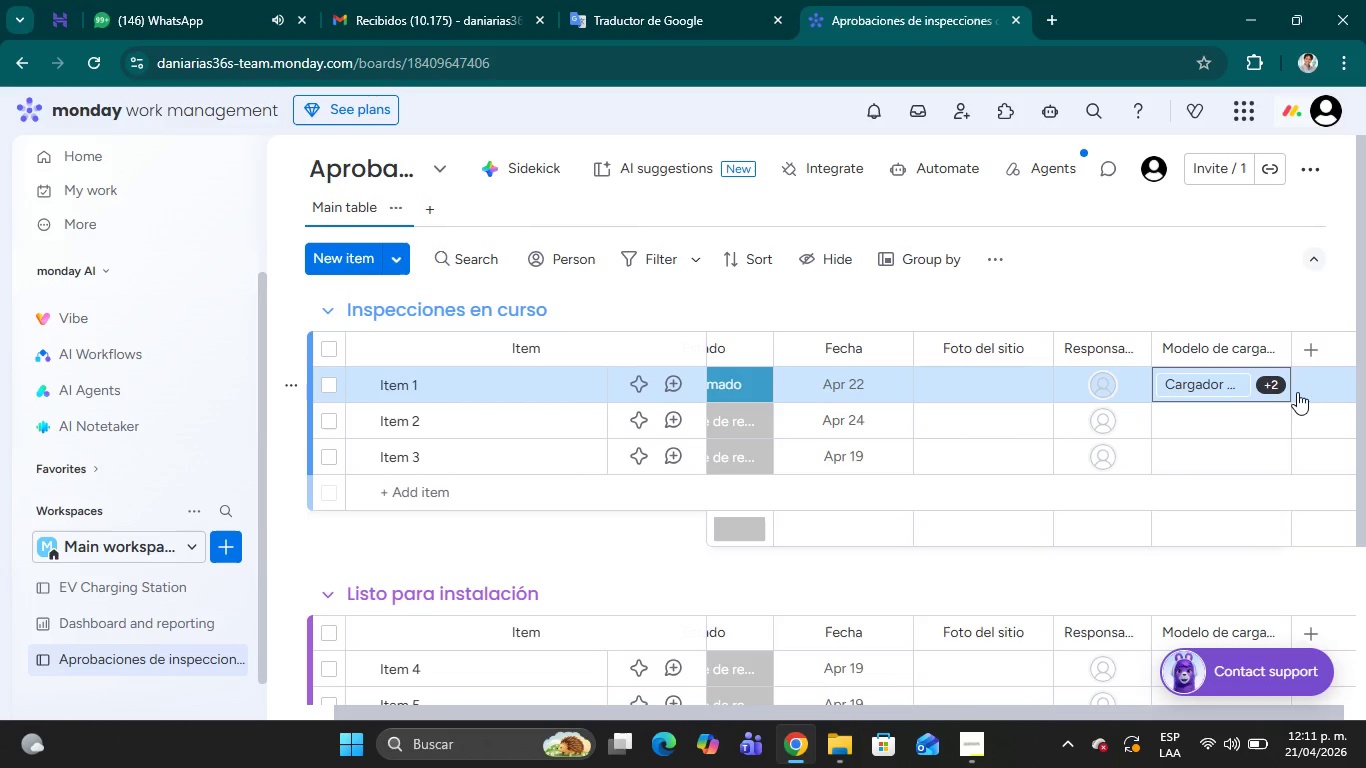 
mouse_move([1266, 384])
 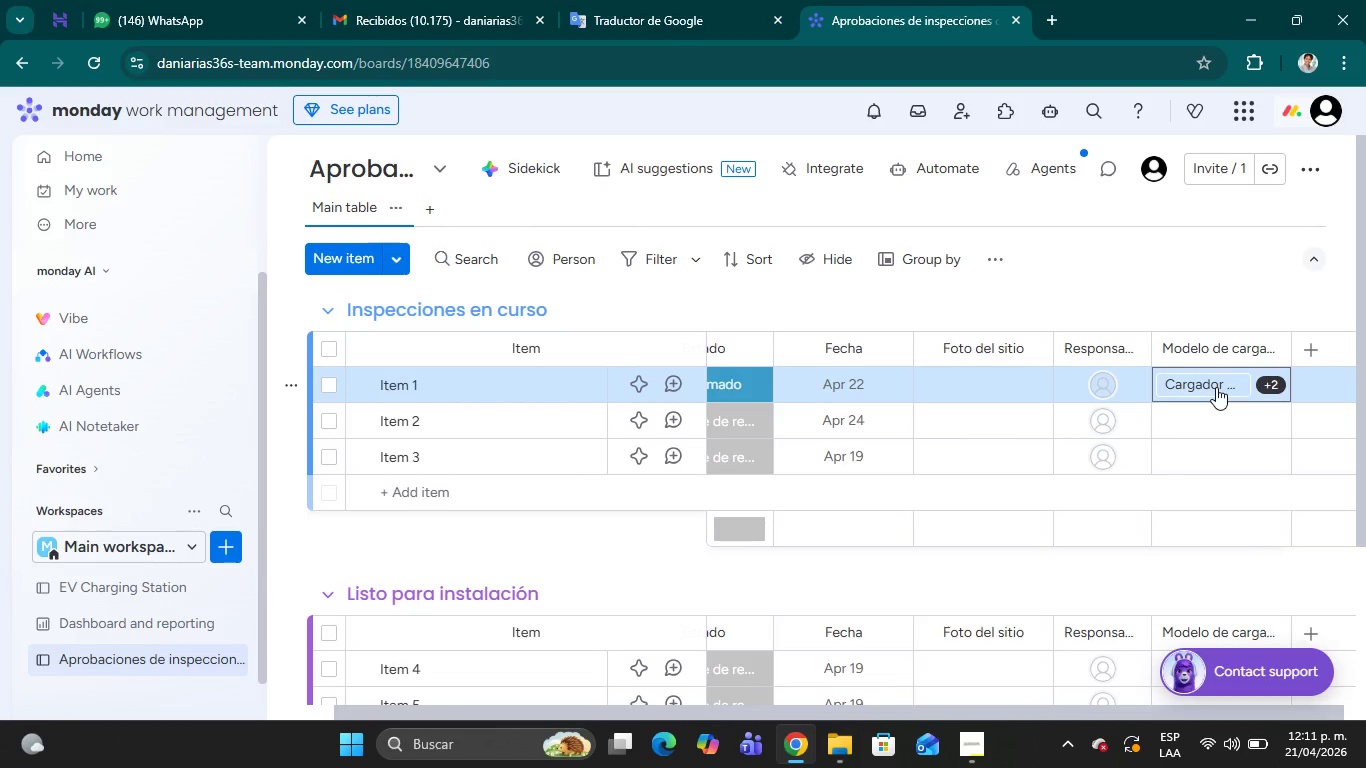 
left_click([1216, 387])
 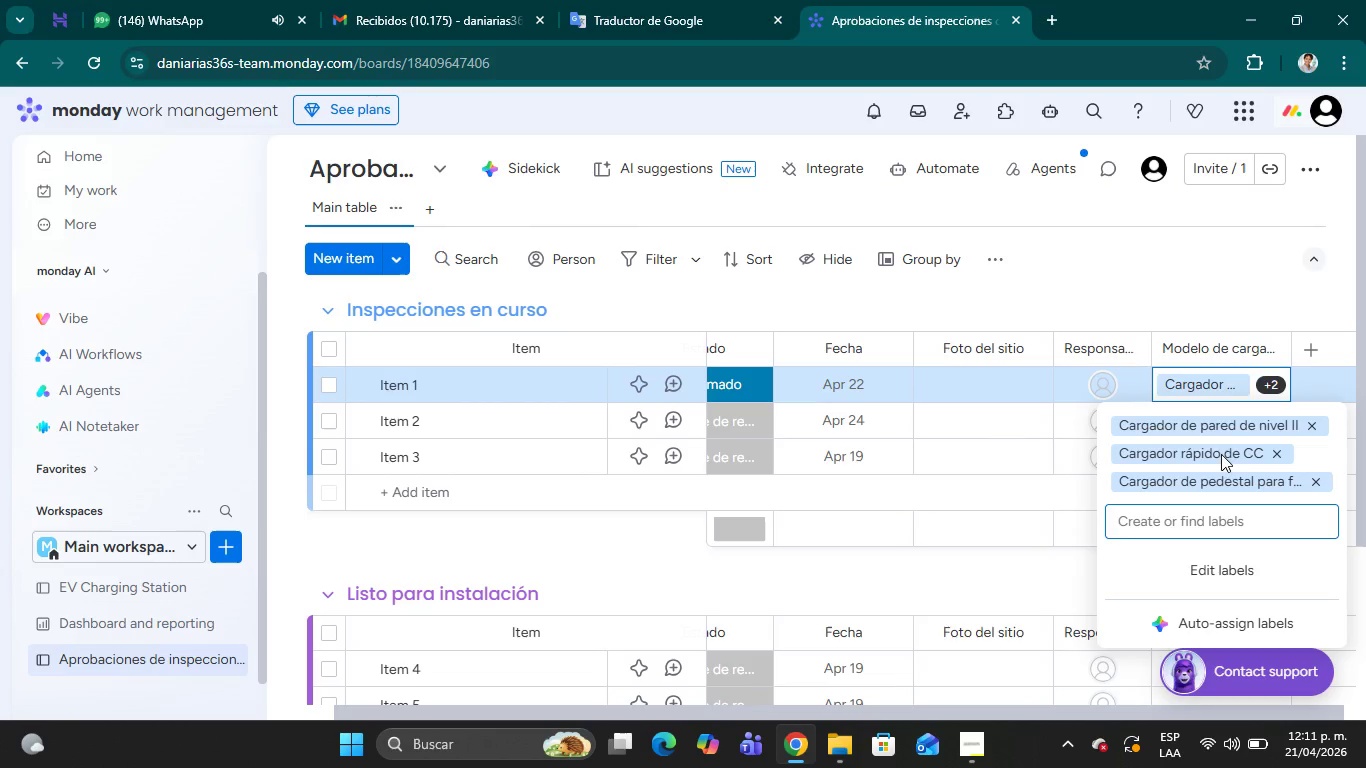 
left_click([1219, 432])
 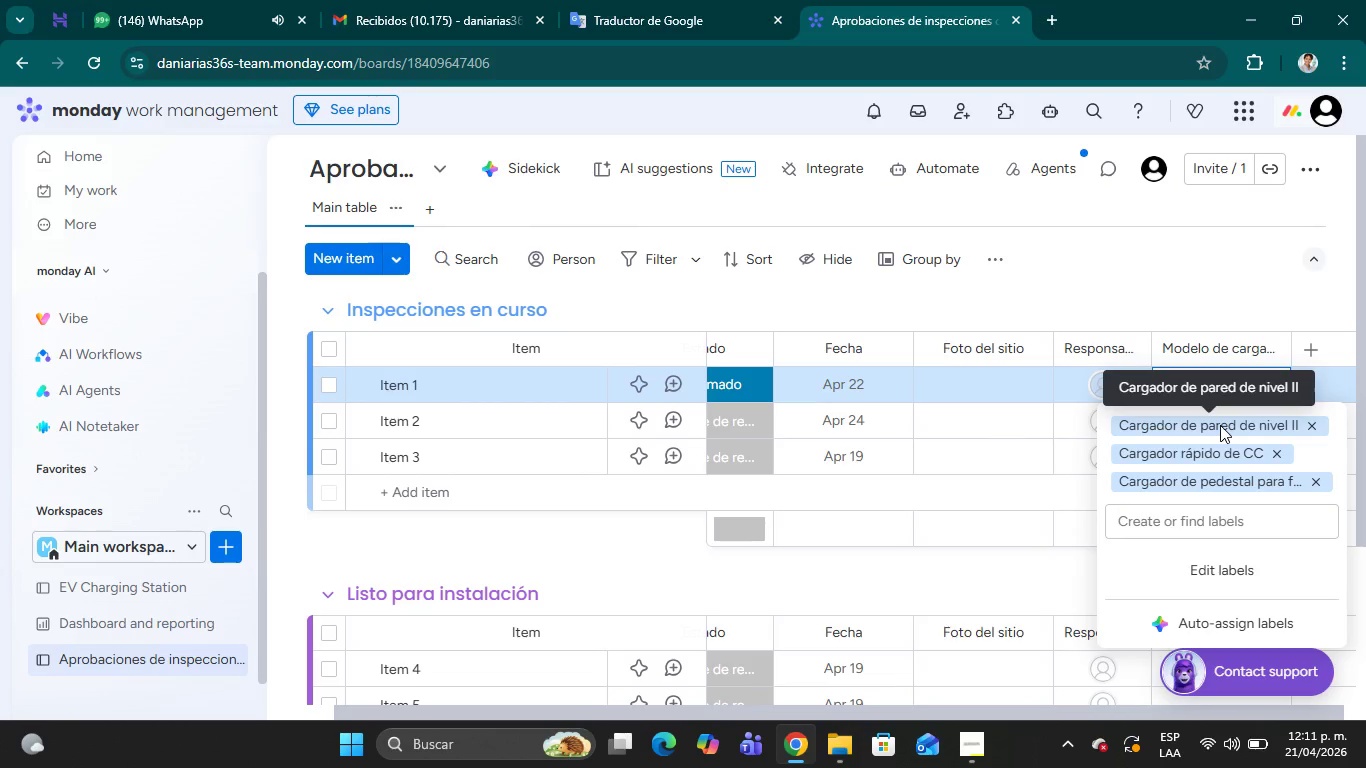 
left_click([1220, 425])
 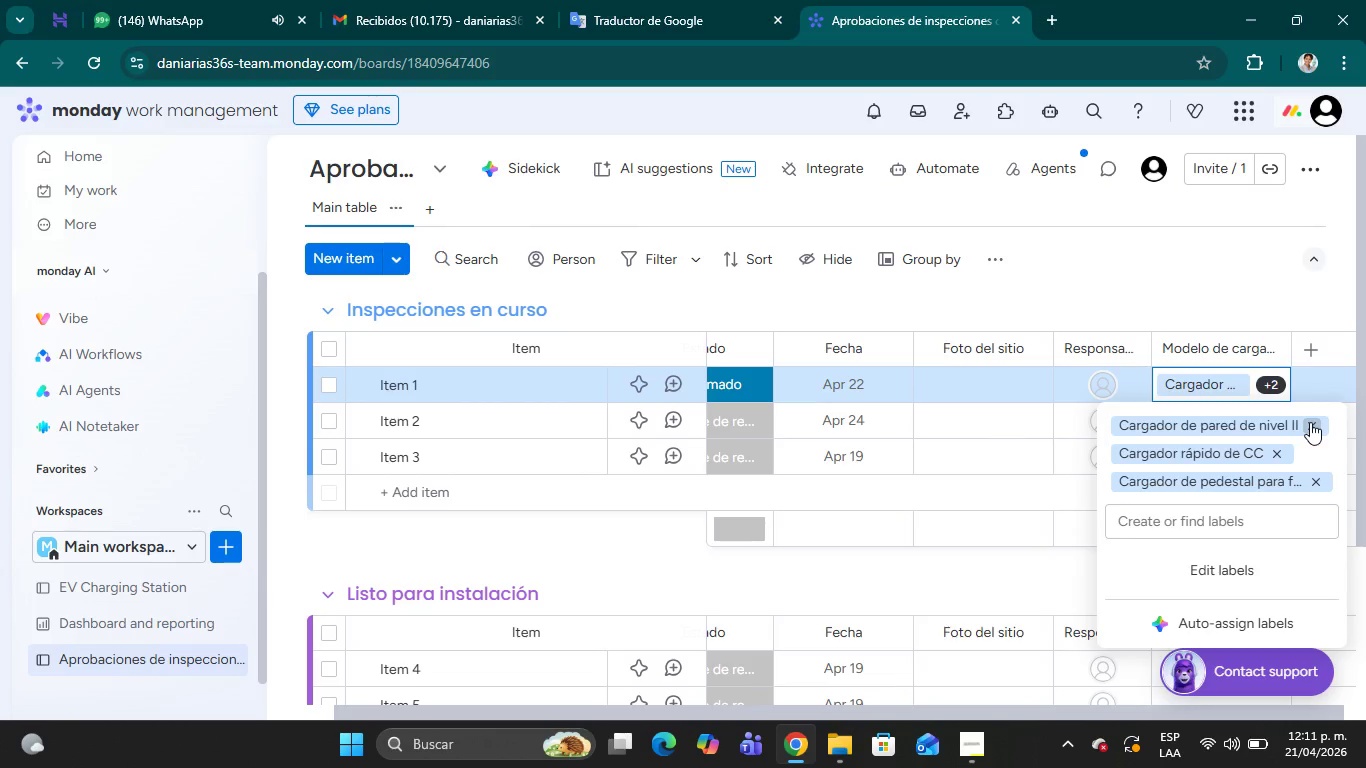 
left_click([1310, 422])
 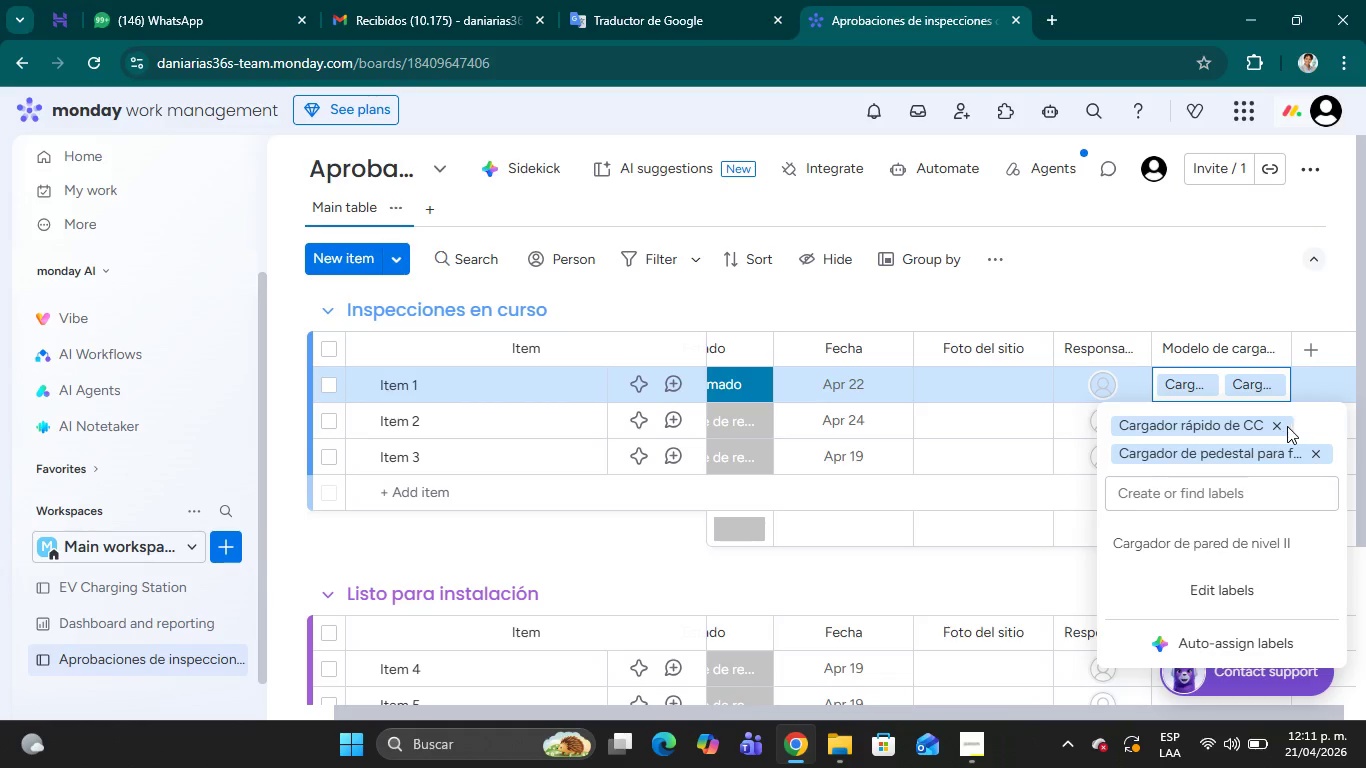 
left_click([1278, 422])
 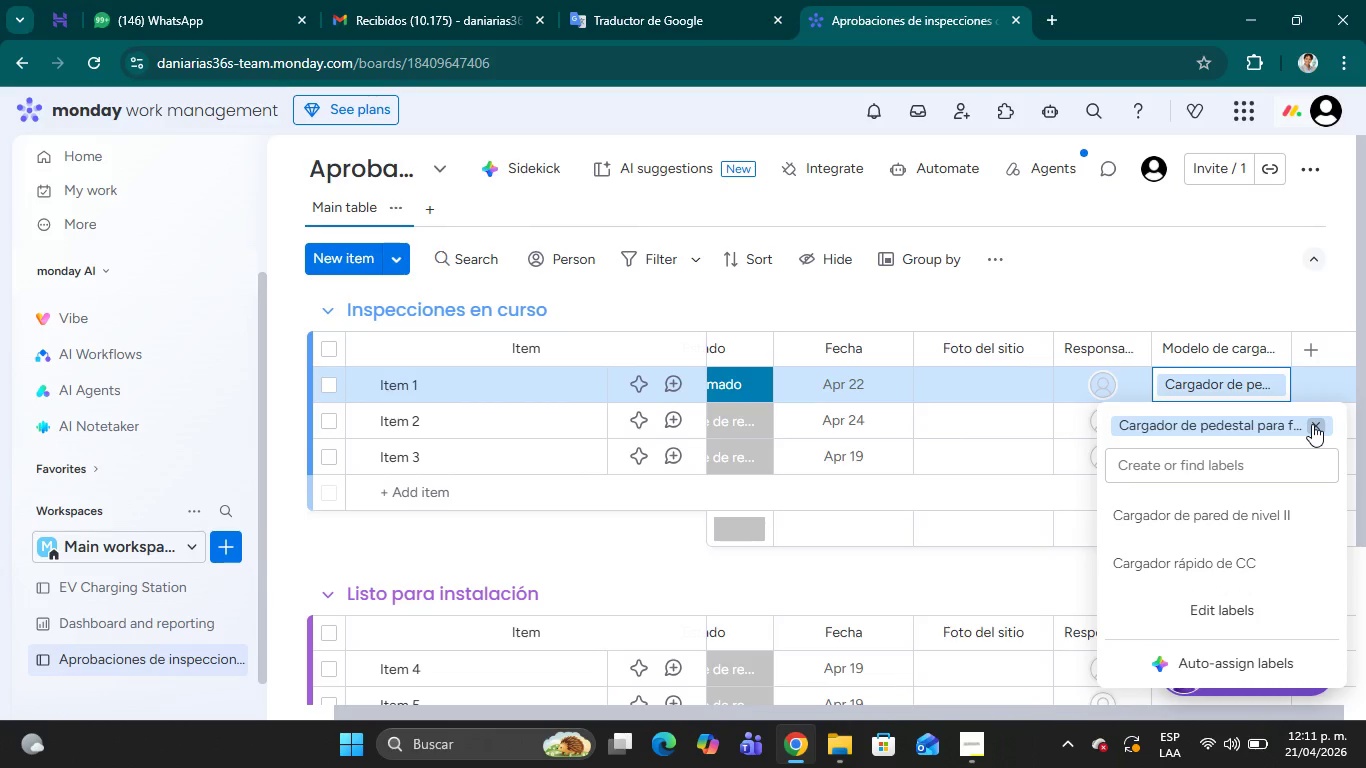 
left_click([1313, 424])
 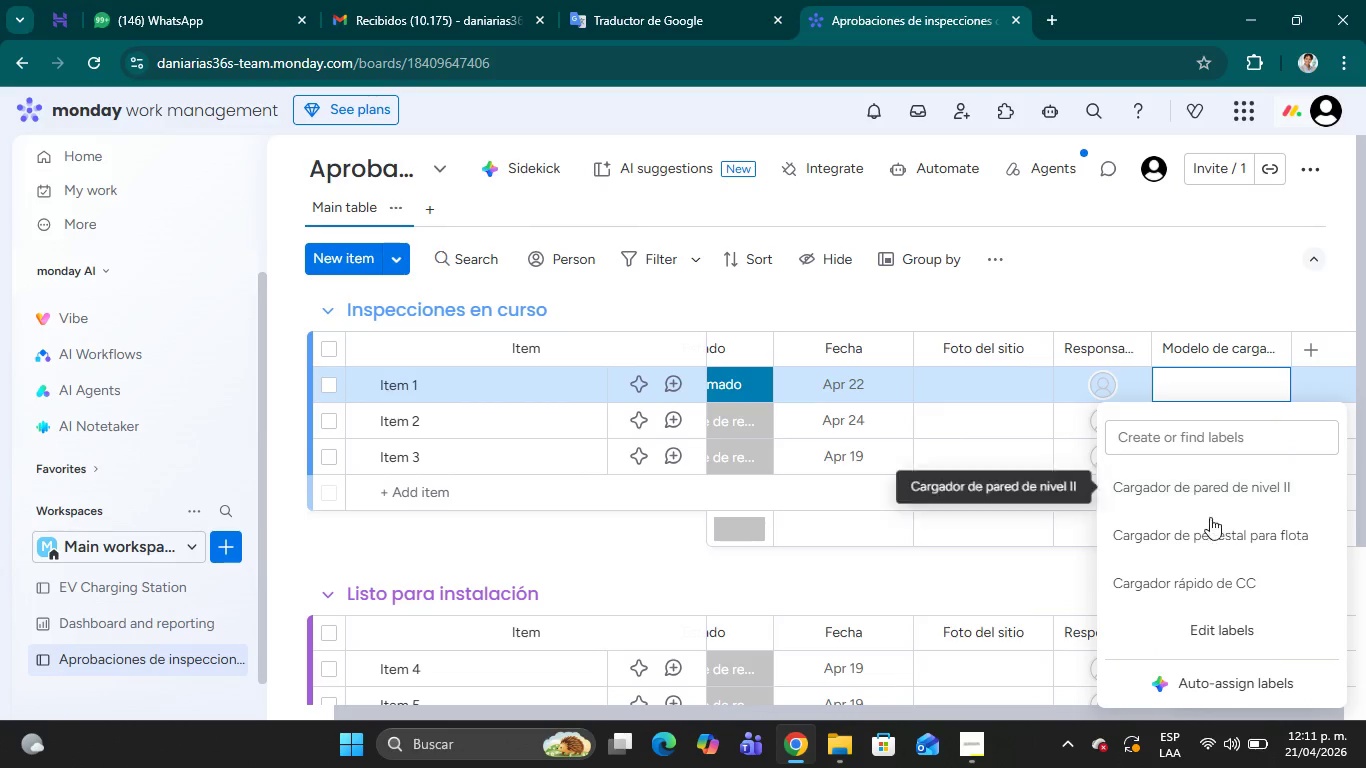 
left_click([1223, 489])
 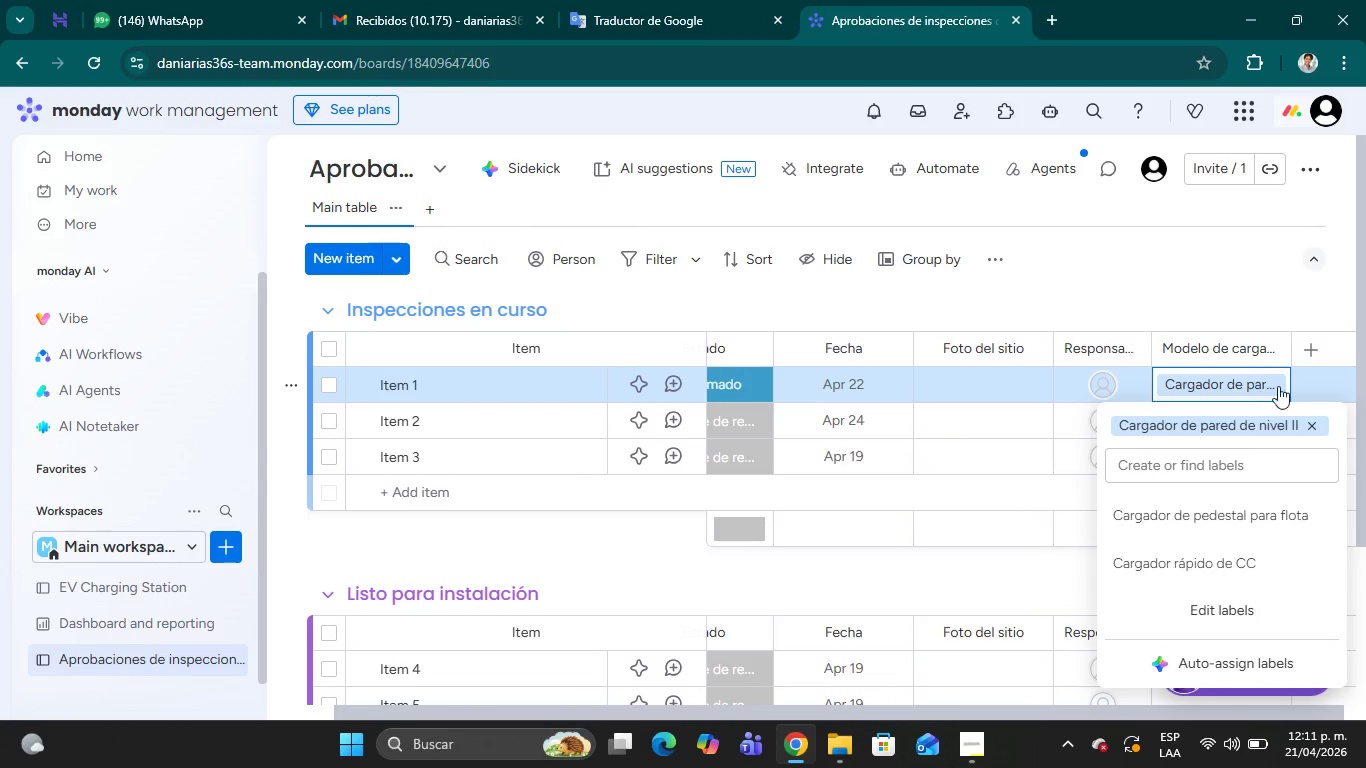 
left_click([1341, 386])
 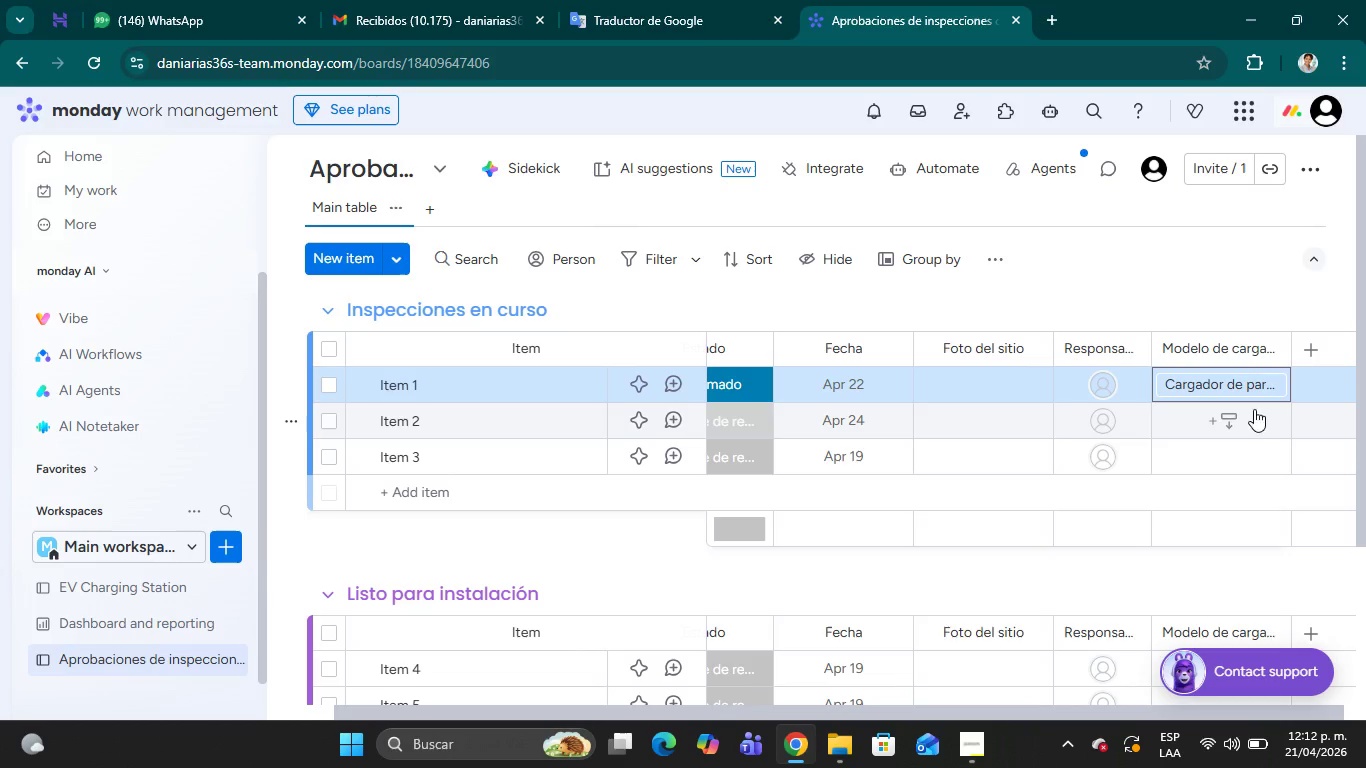 
mouse_move([1295, 386])
 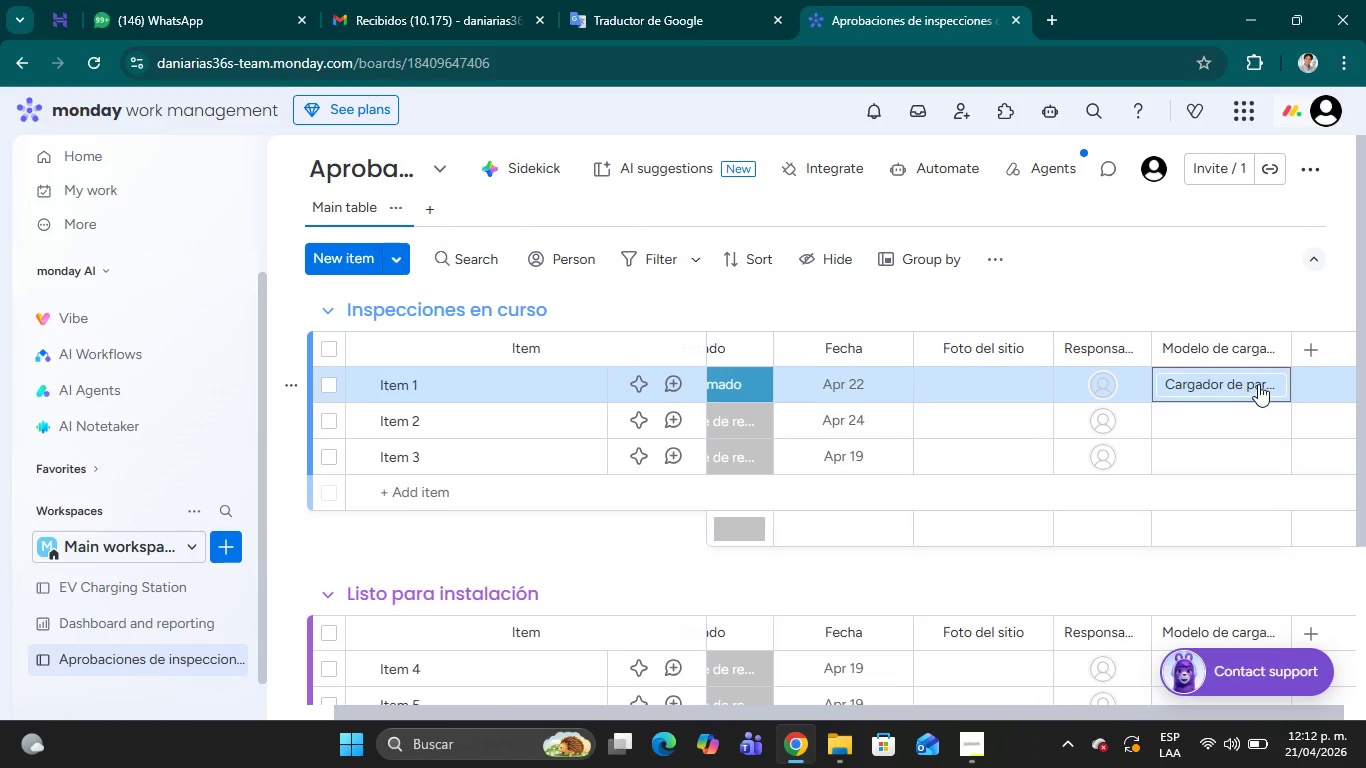 
left_click([1258, 384])
 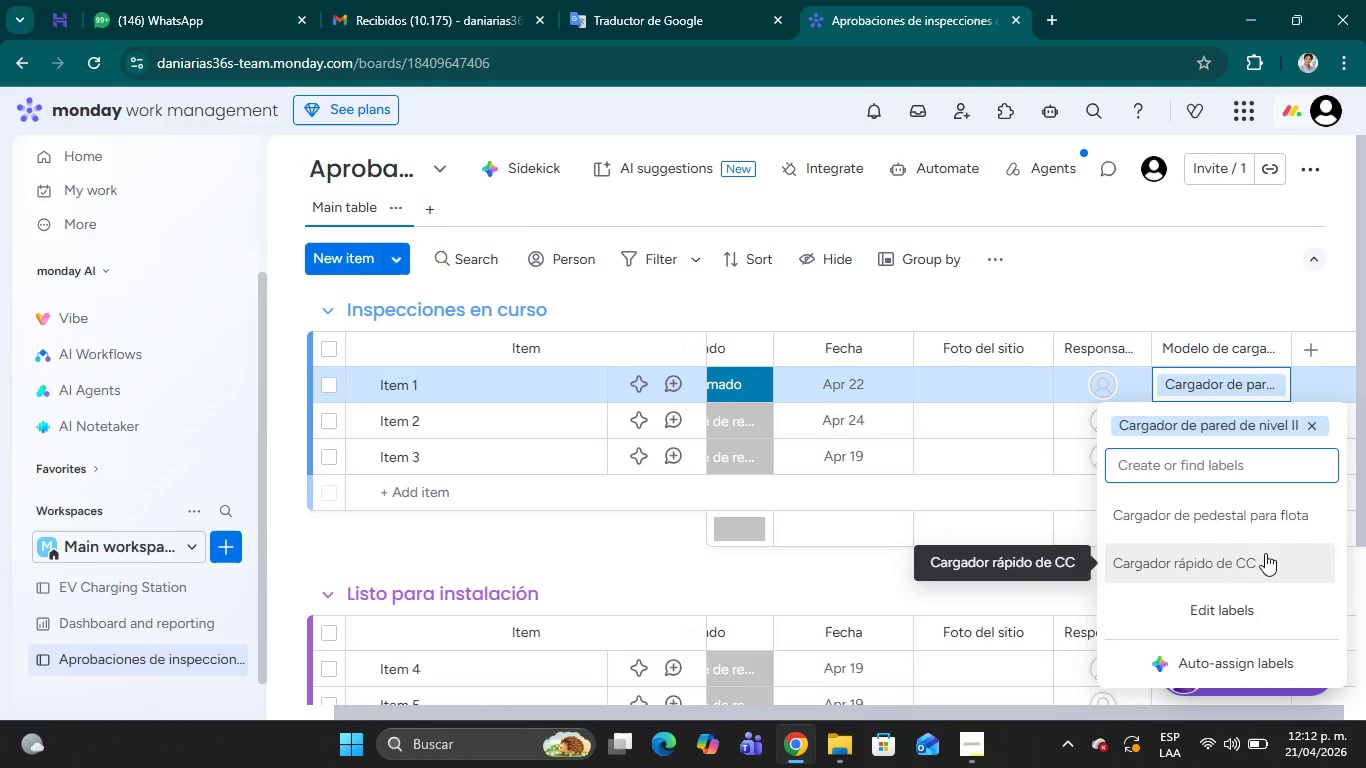 
left_click([1313, 421])
 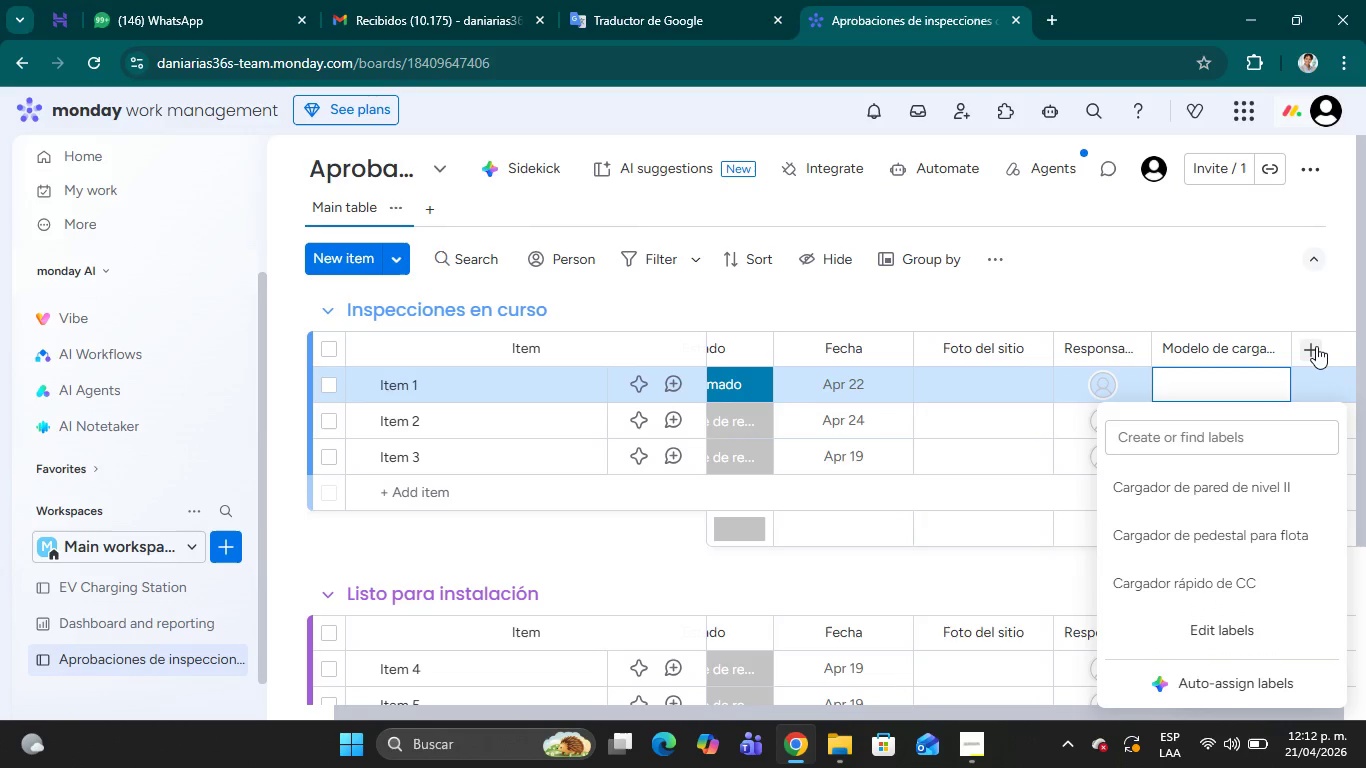 
left_click([1316, 346])
 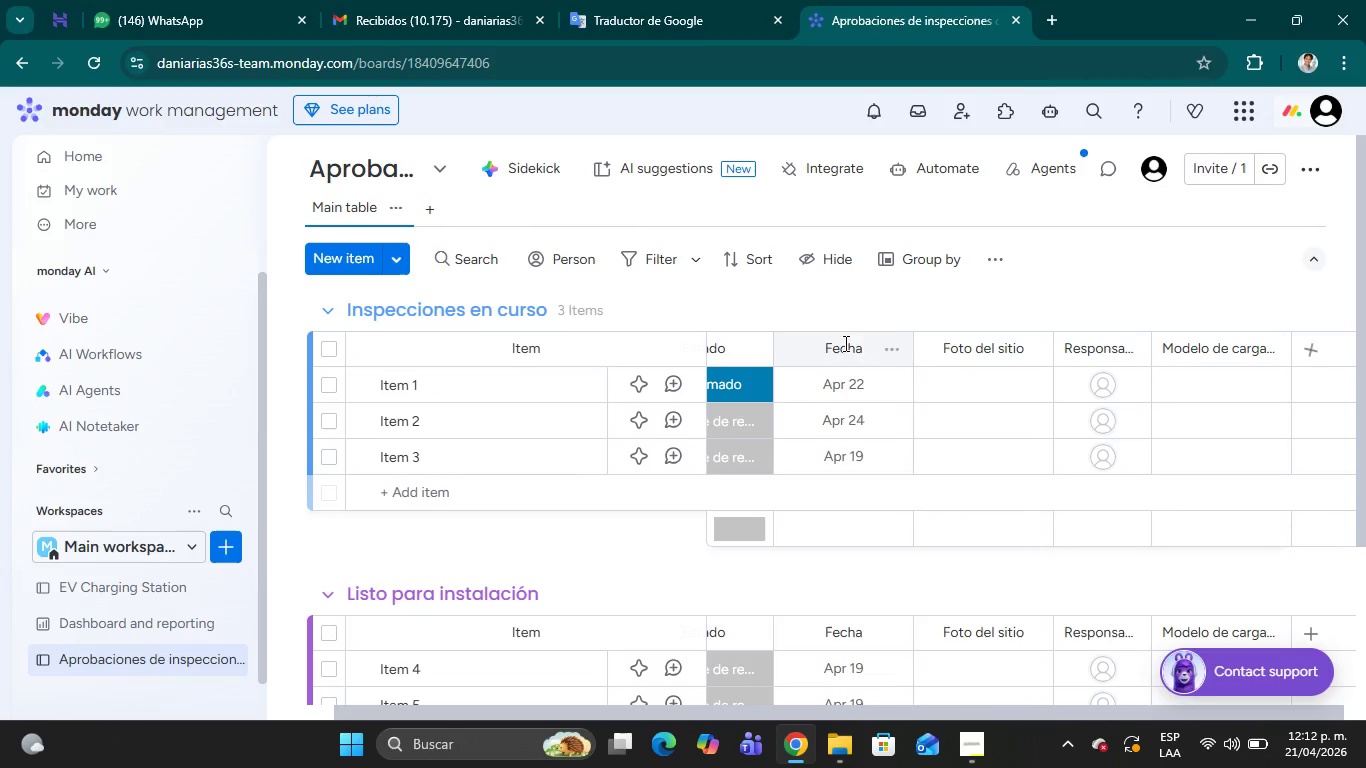 
wait(6.75)
 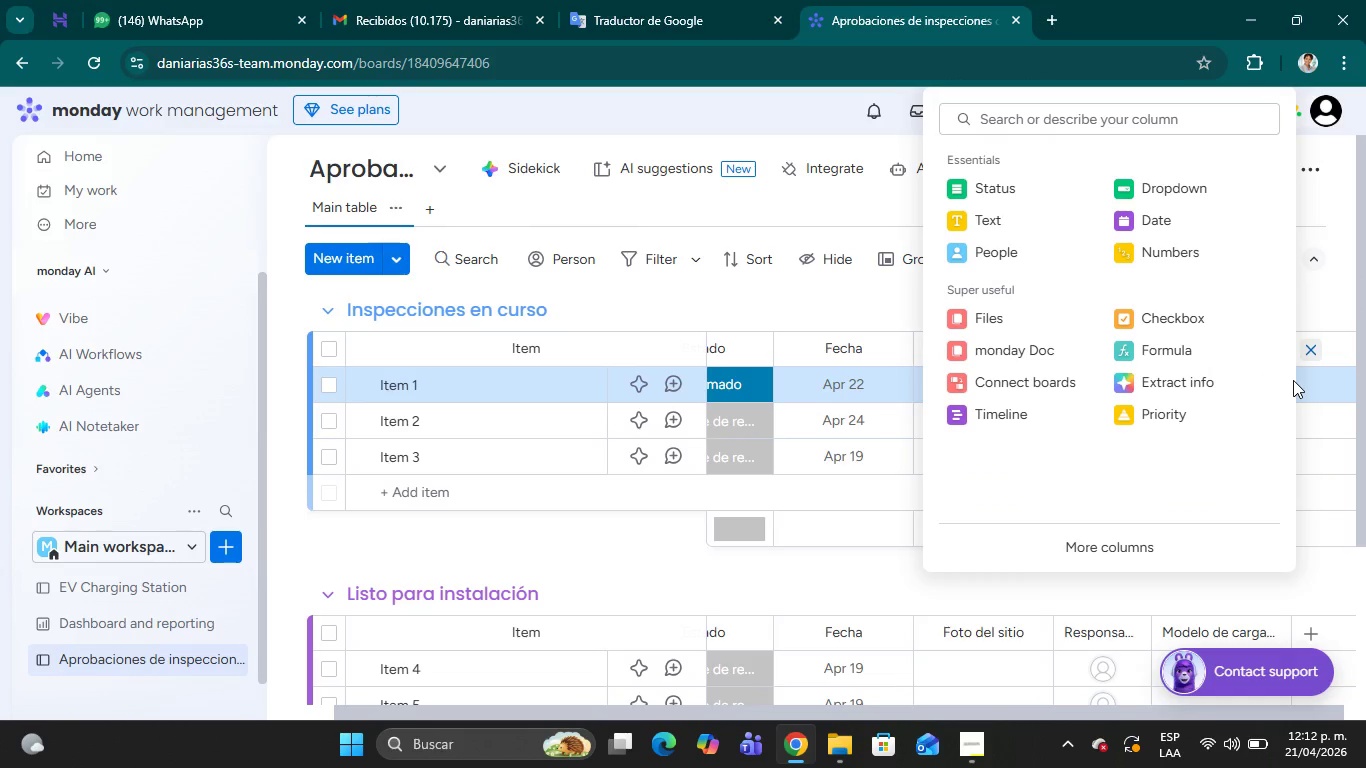 
left_click_drag(start_coordinate=[801, 343], to_coordinate=[1278, 358])
 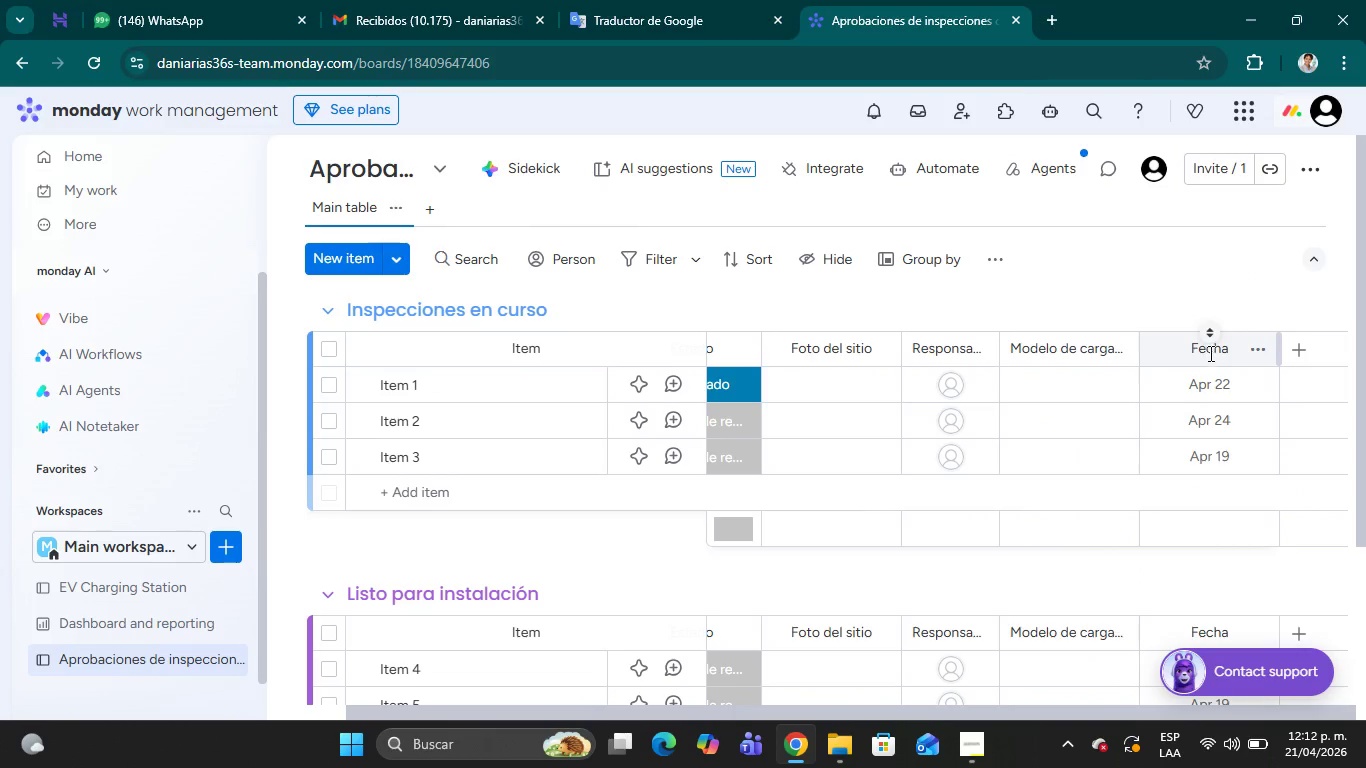 
left_click([1212, 348])
 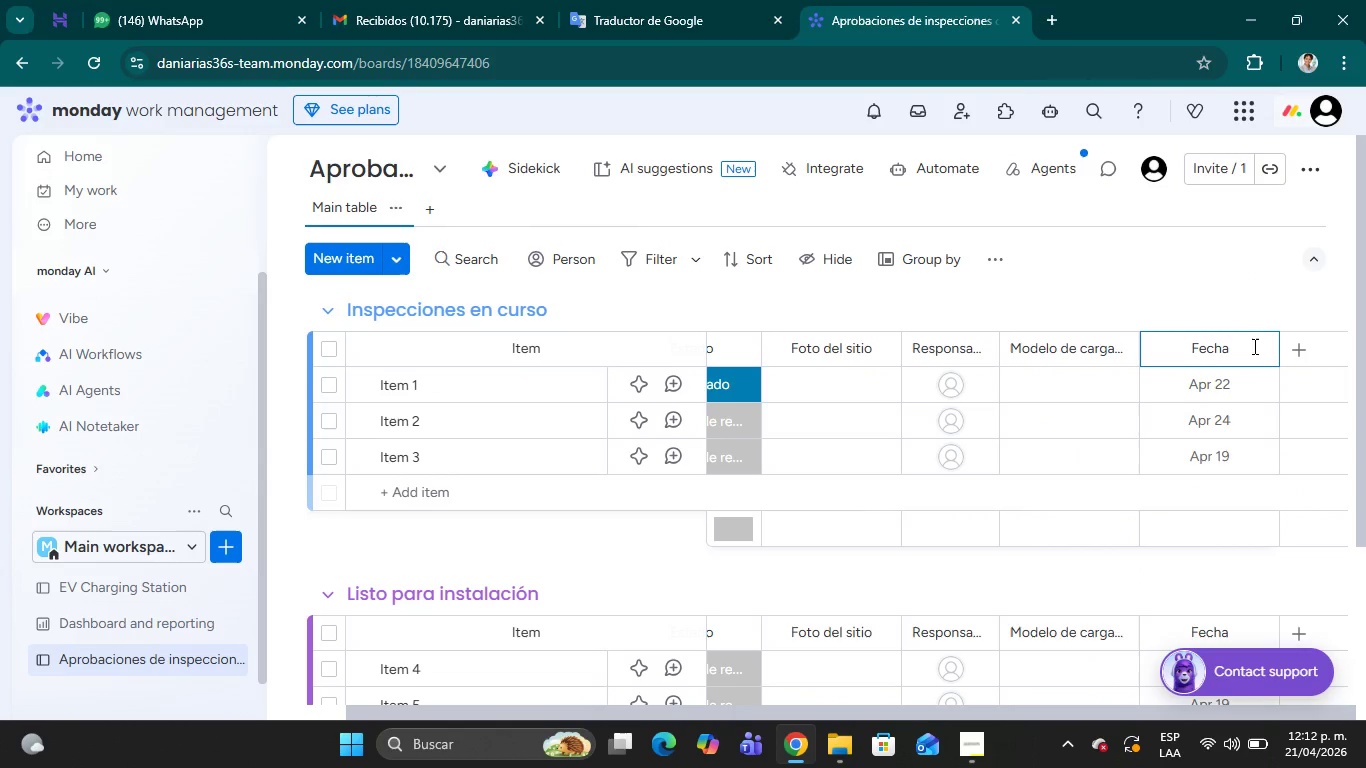 
type( de inspecci;on)
 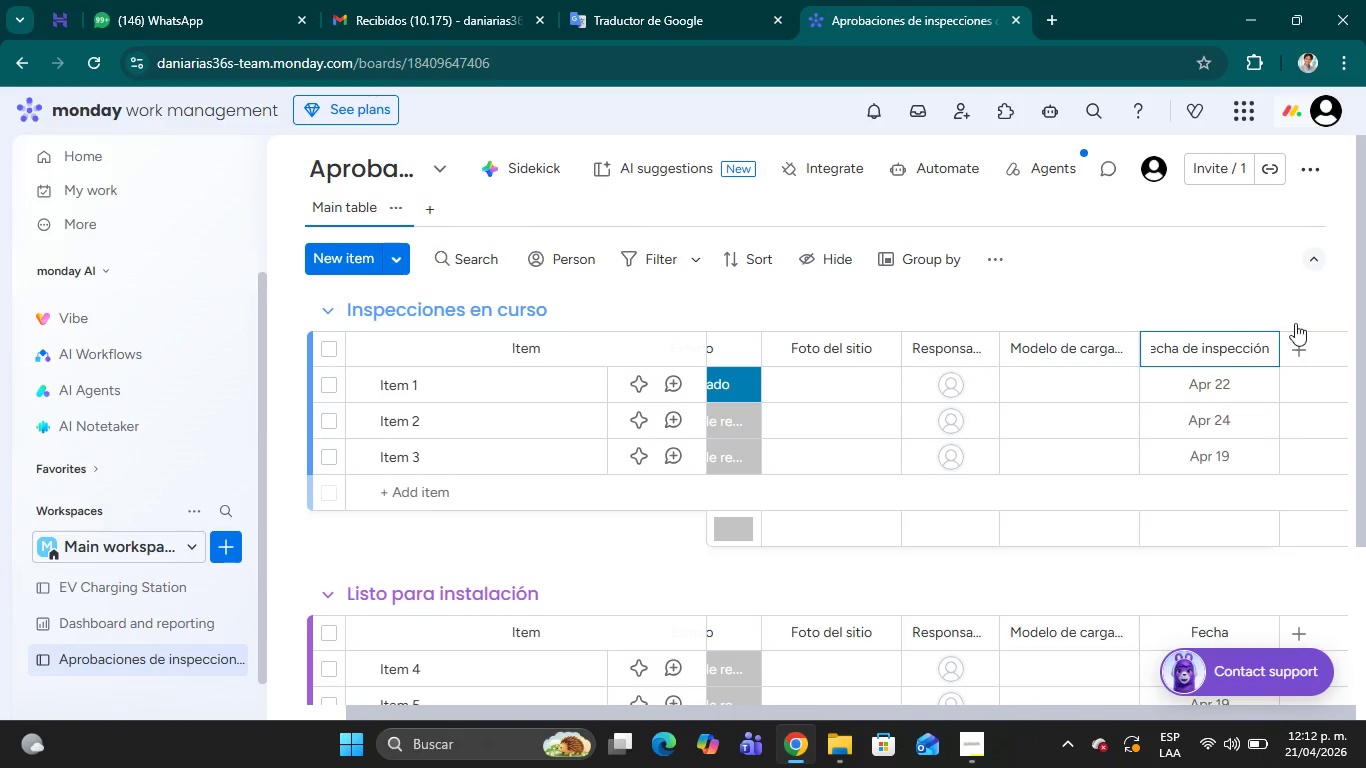 
left_click([1283, 309])
 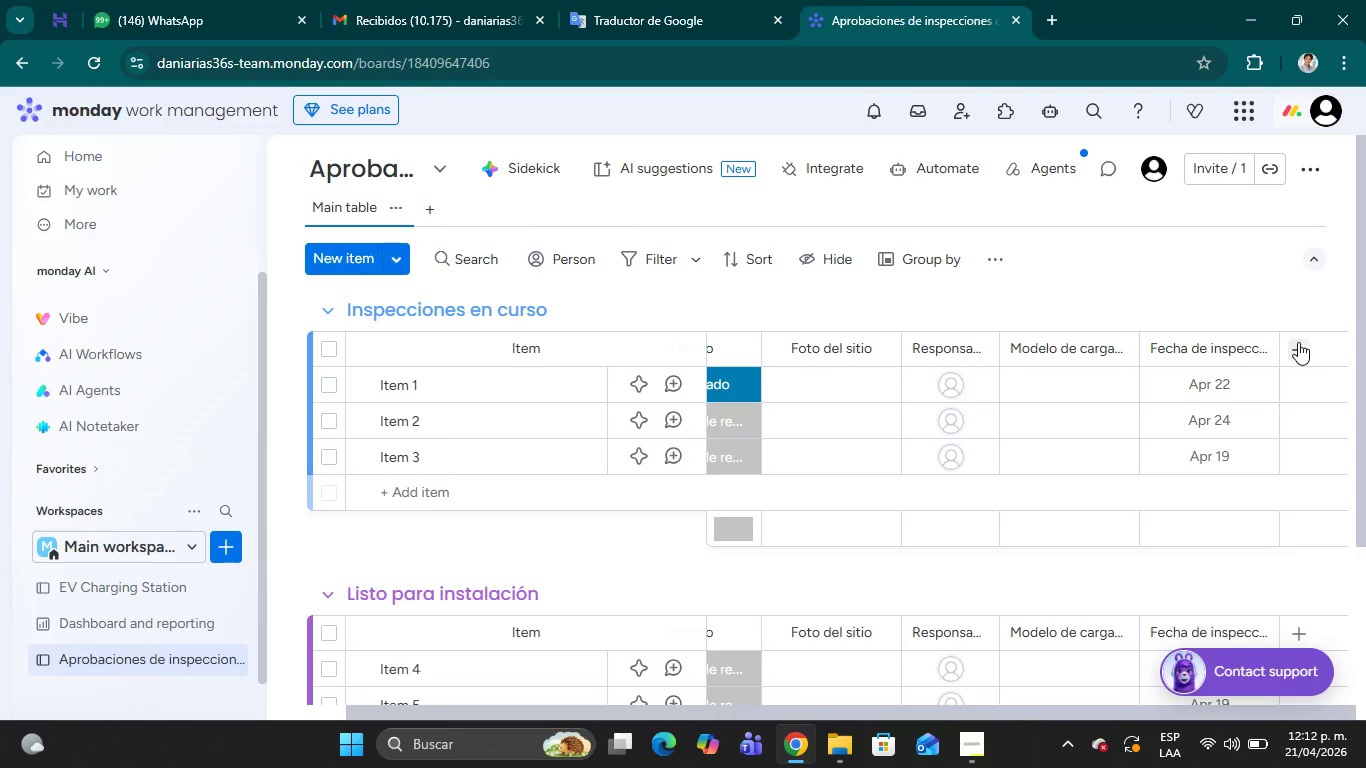 
left_click([1298, 342])
 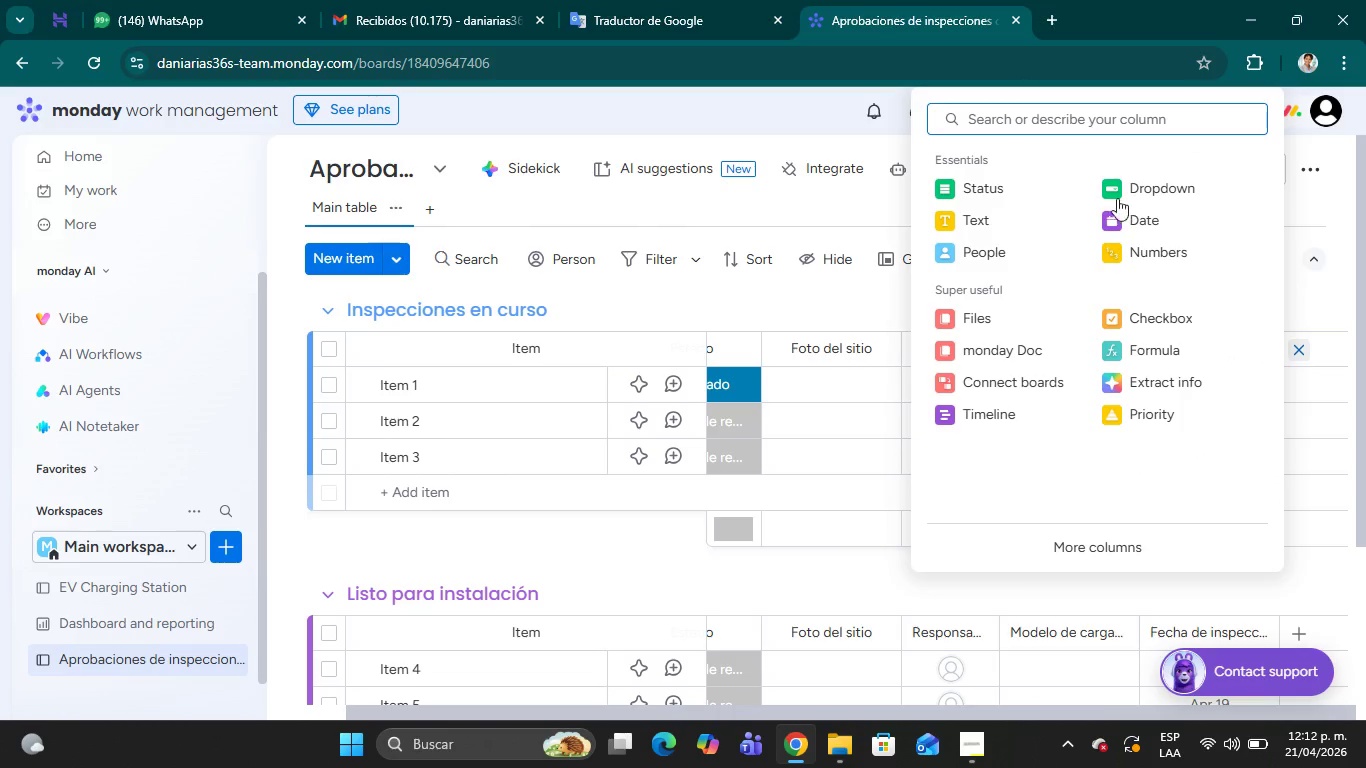 
left_click([1170, 258])
 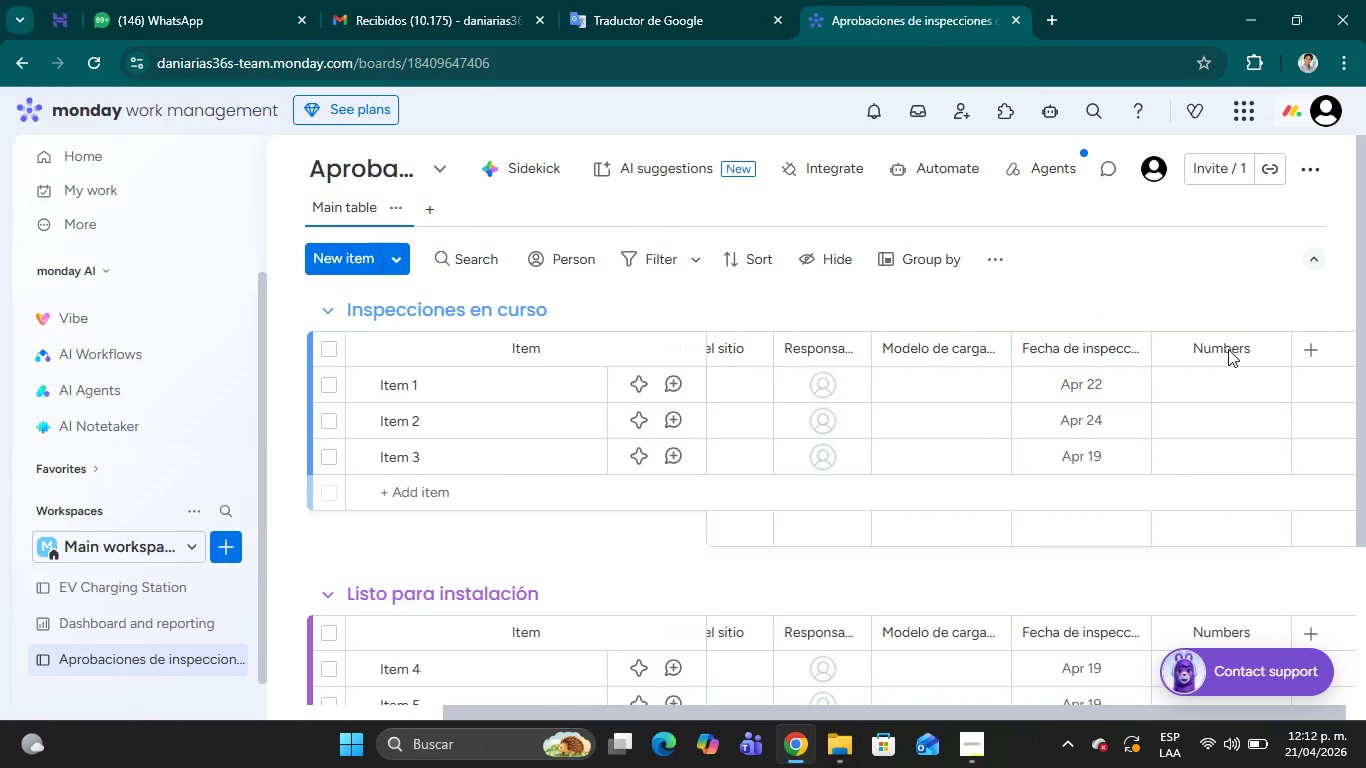 
double_click([1228, 349])
 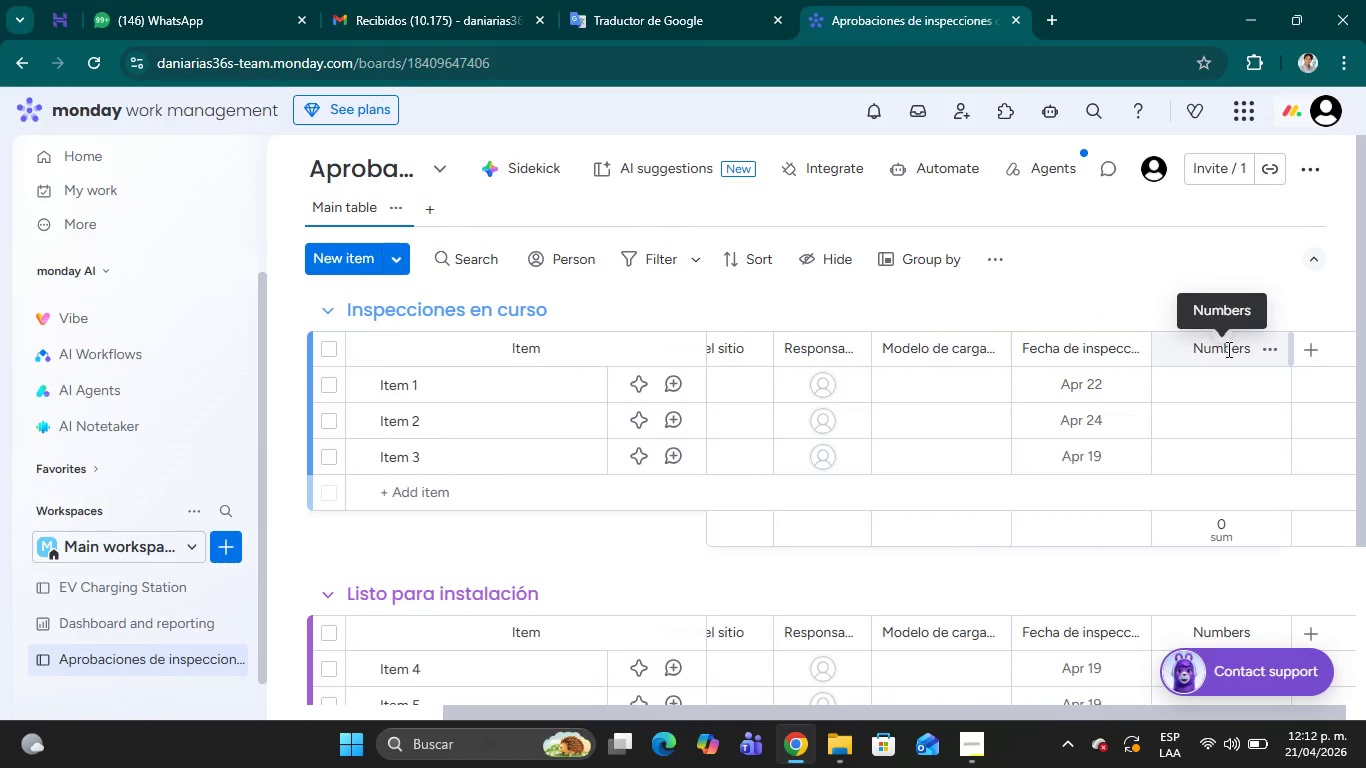 
double_click([1227, 349])
 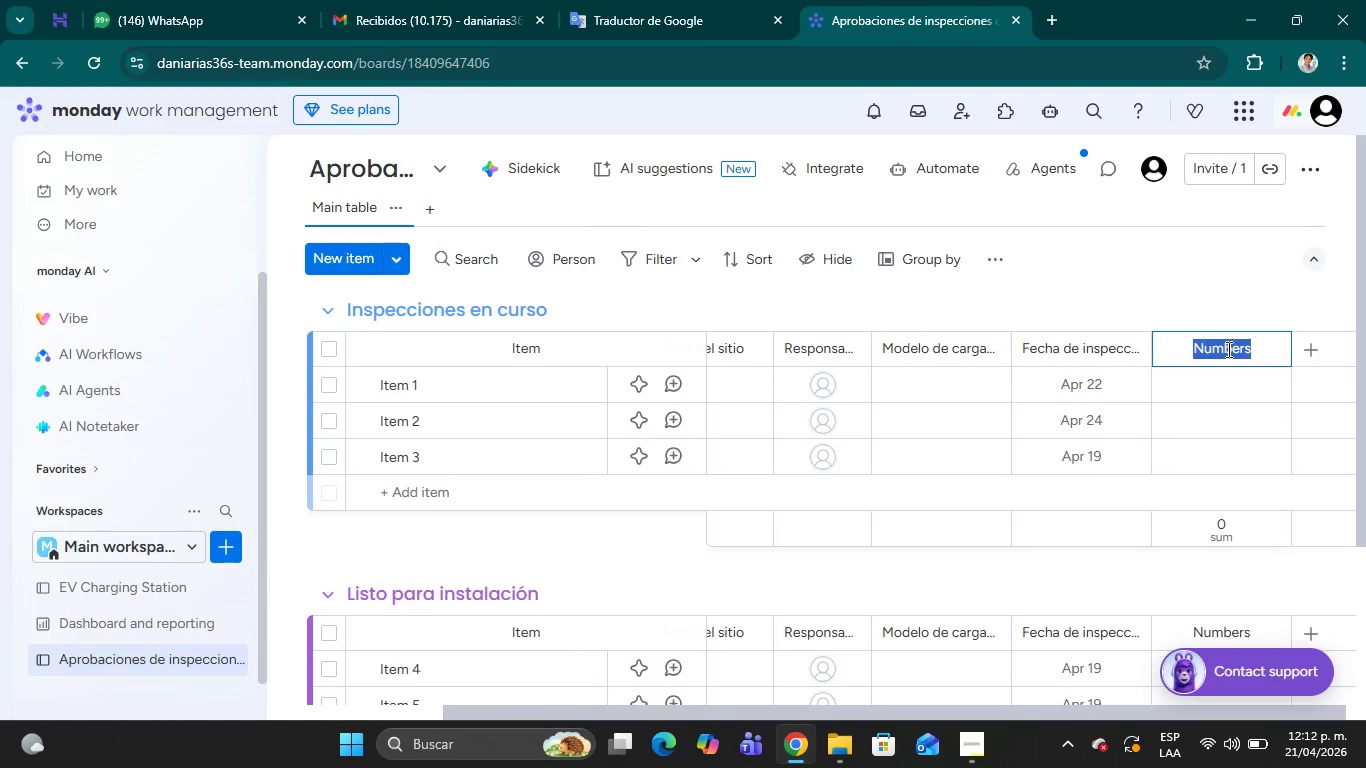 
type(Carga estgima)
key(Backspace)
key(Backspace)
key(Backspace)
key(Backspace)
type(imada *kW()
 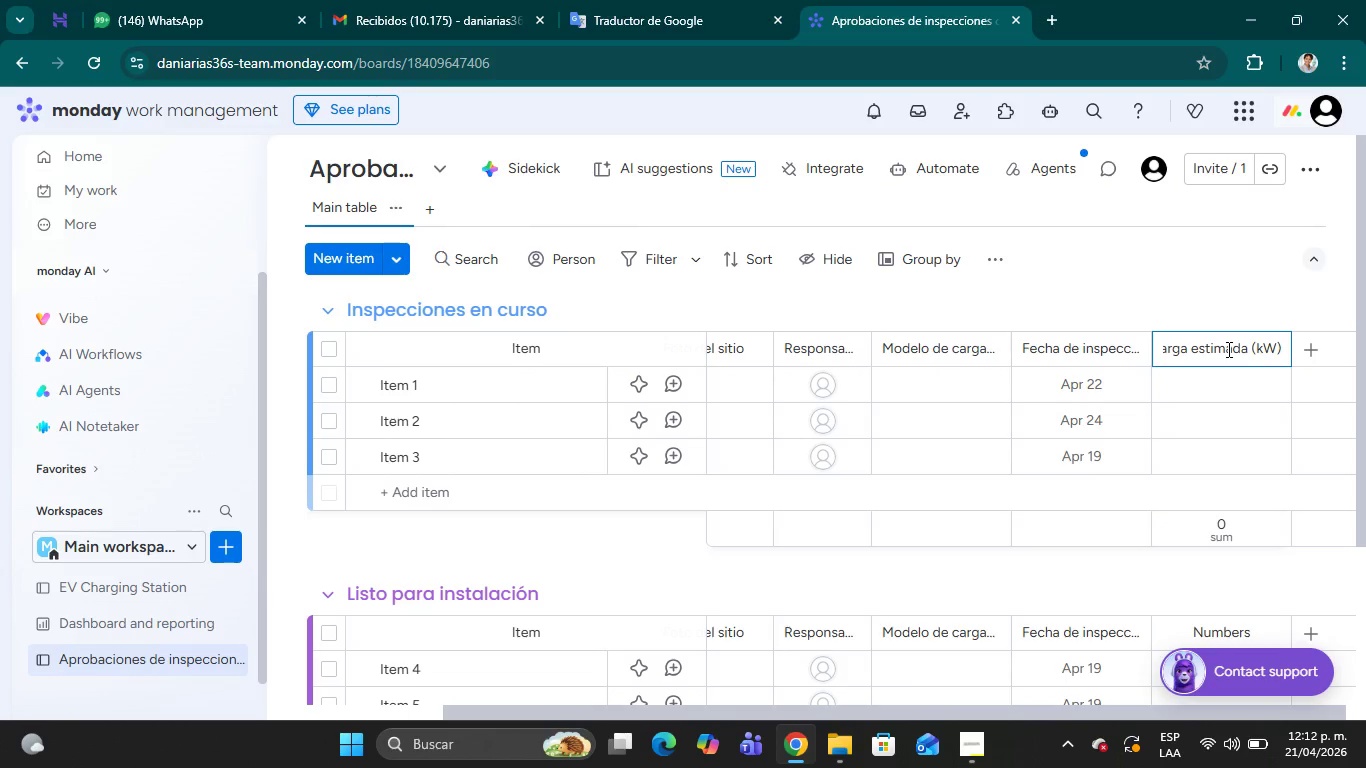 
left_click([1245, 298])
 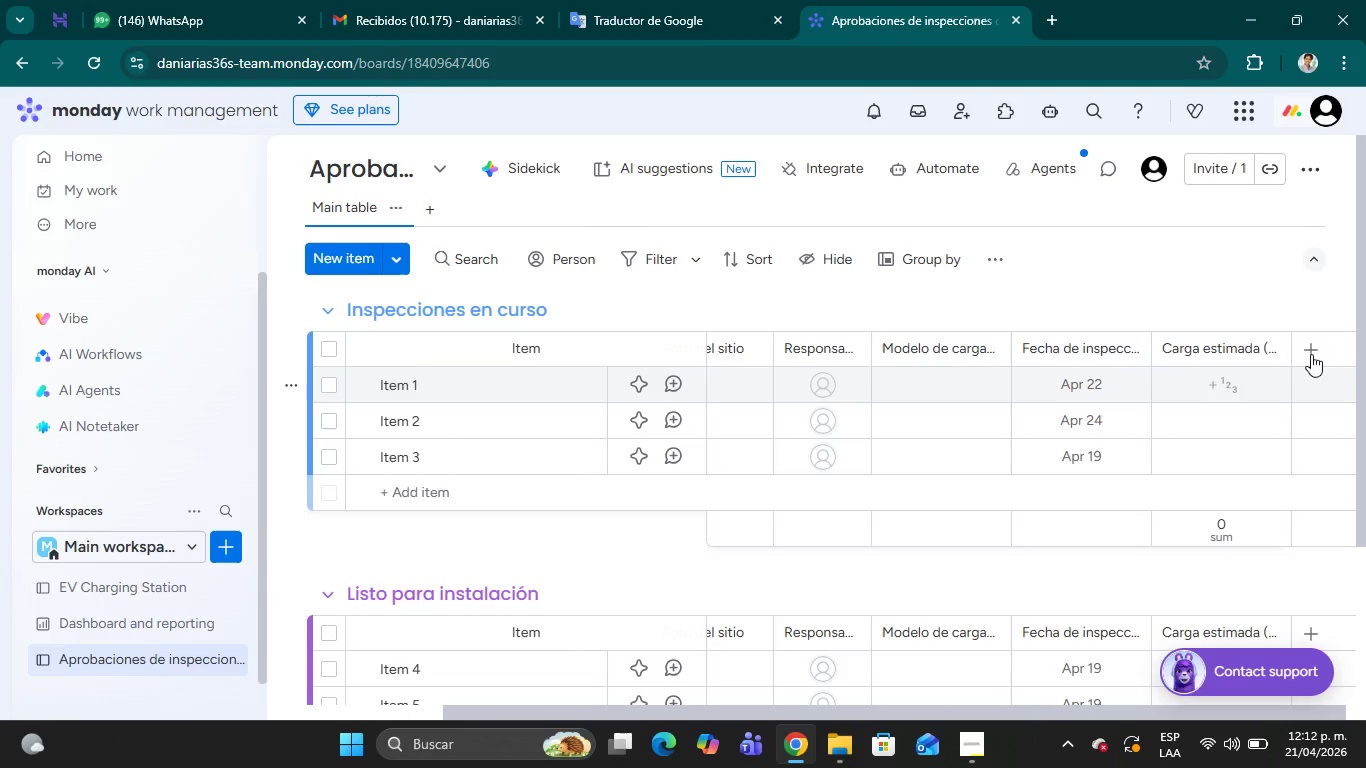 
left_click([1311, 351])
 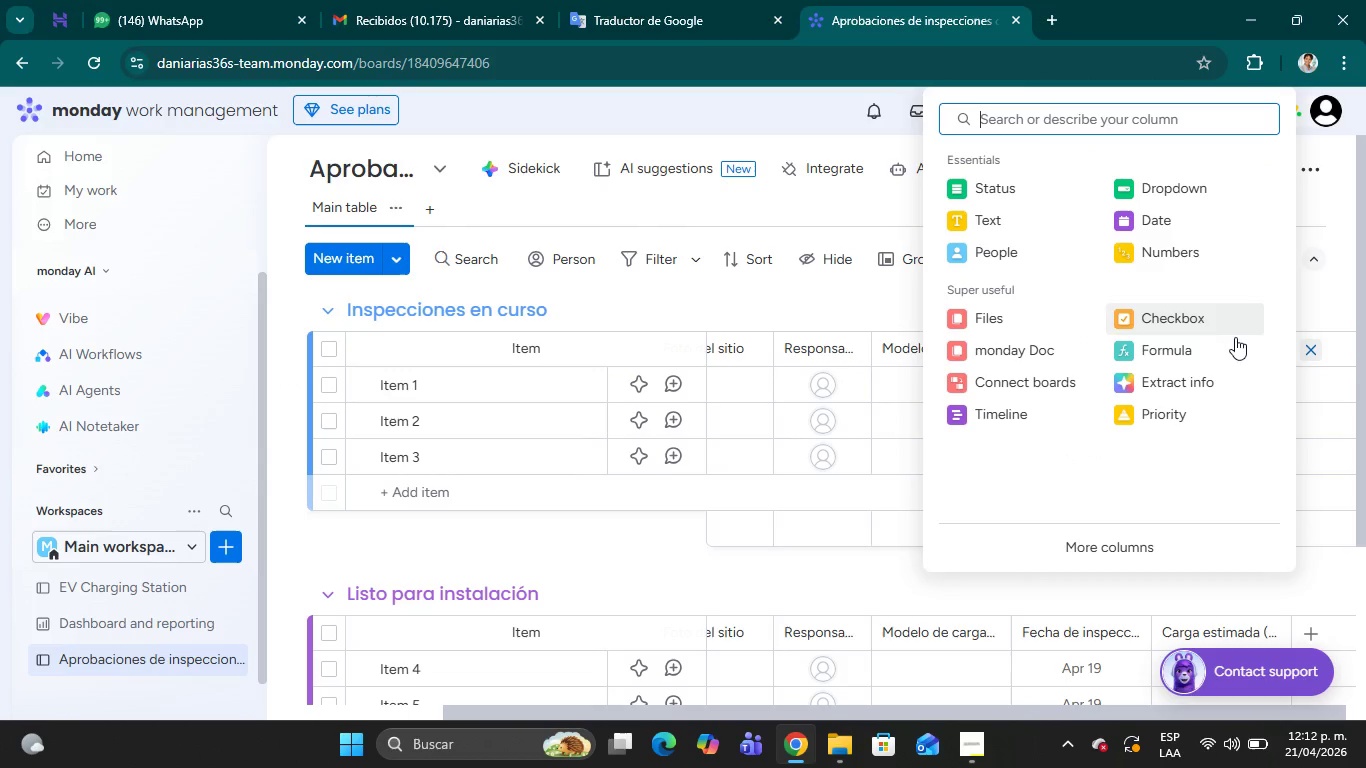 
left_click([1213, 319])
 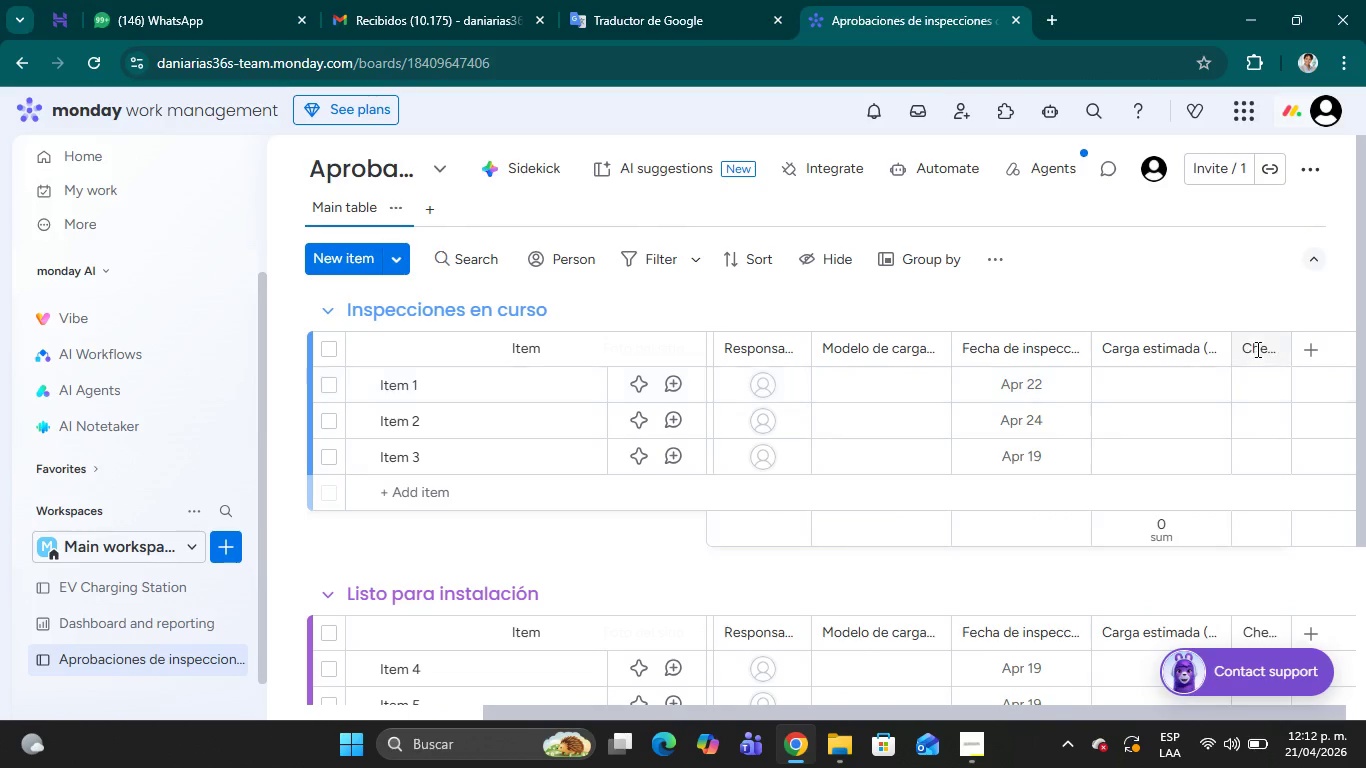 
left_click([1256, 348])
 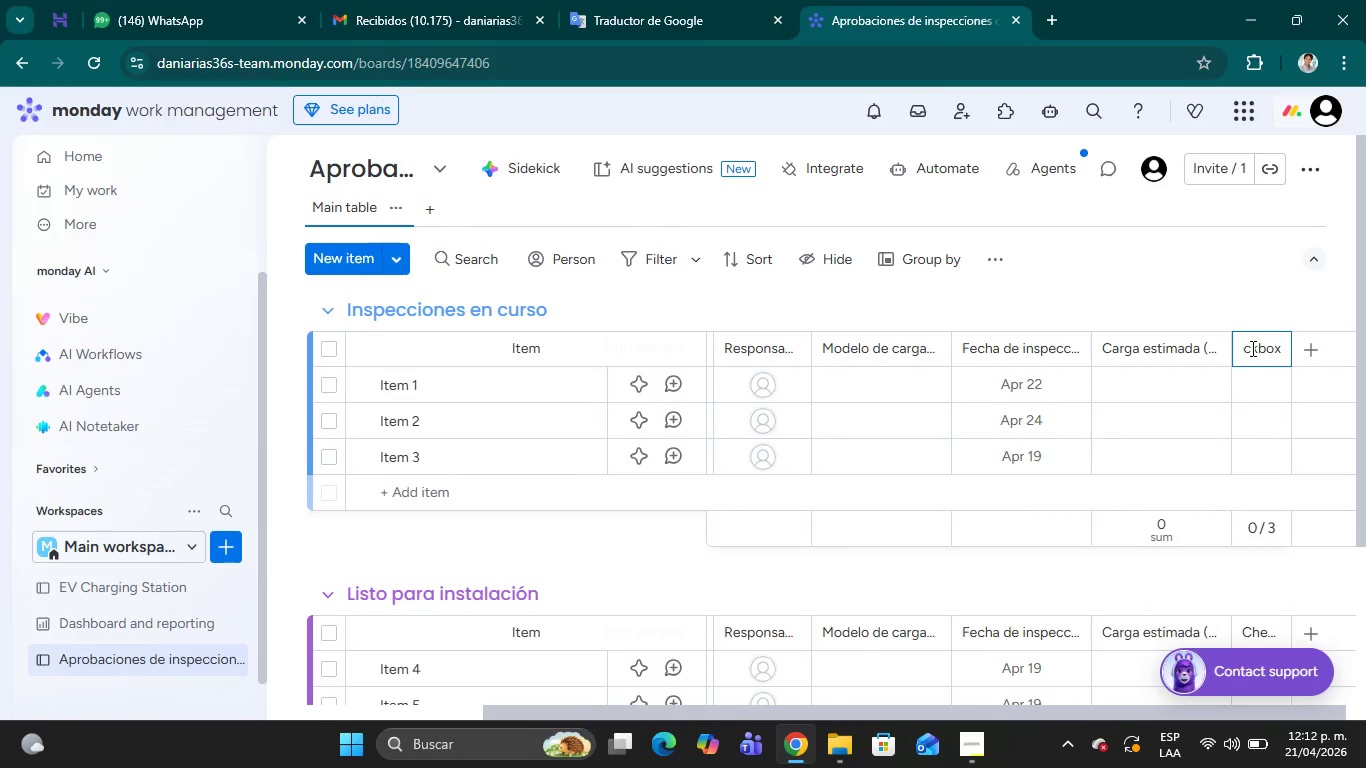 
hold_key(key=Backspace, duration=1.25)
 